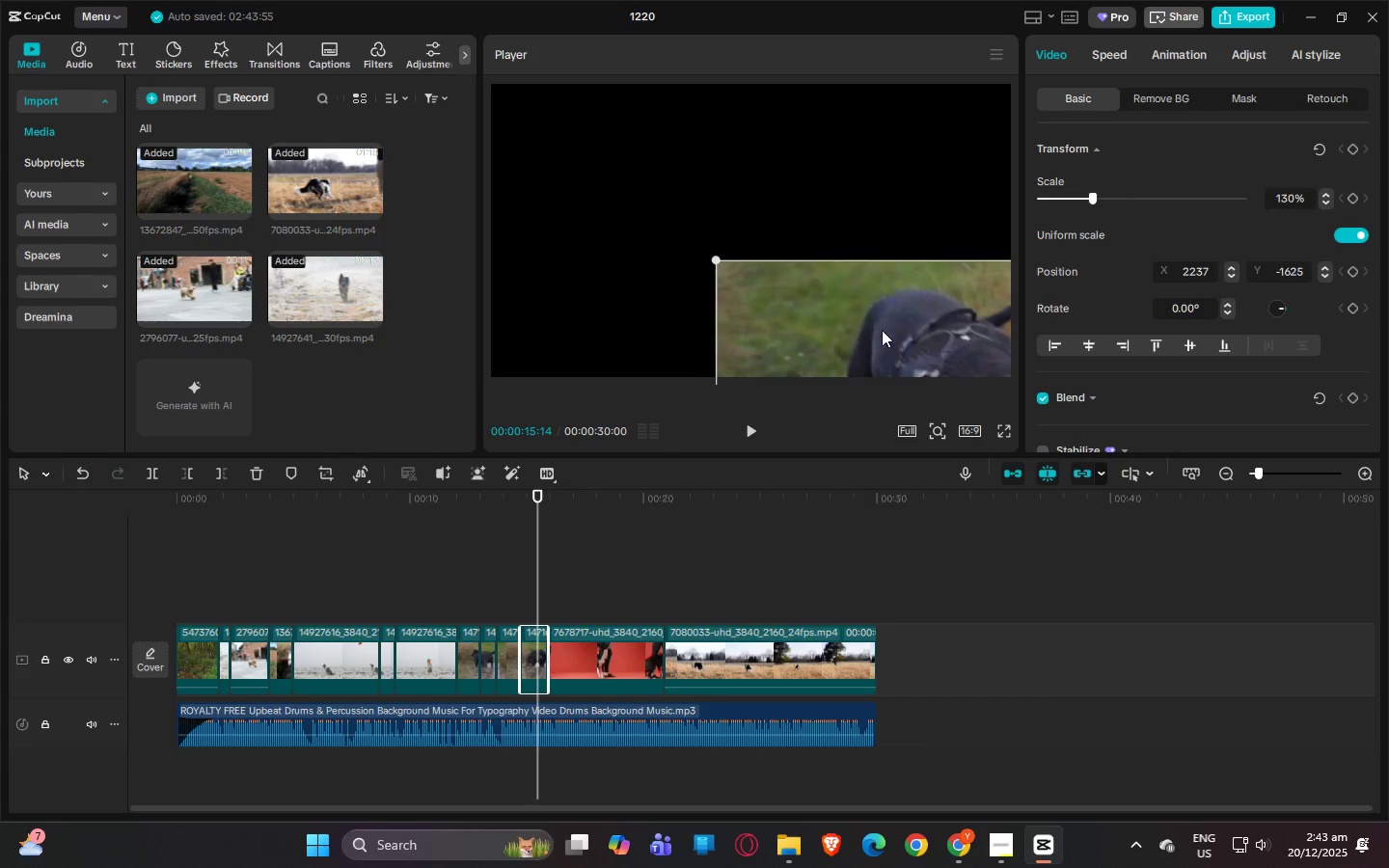 
left_click_drag(start_coordinate=[882, 330], to_coordinate=[672, 163])
 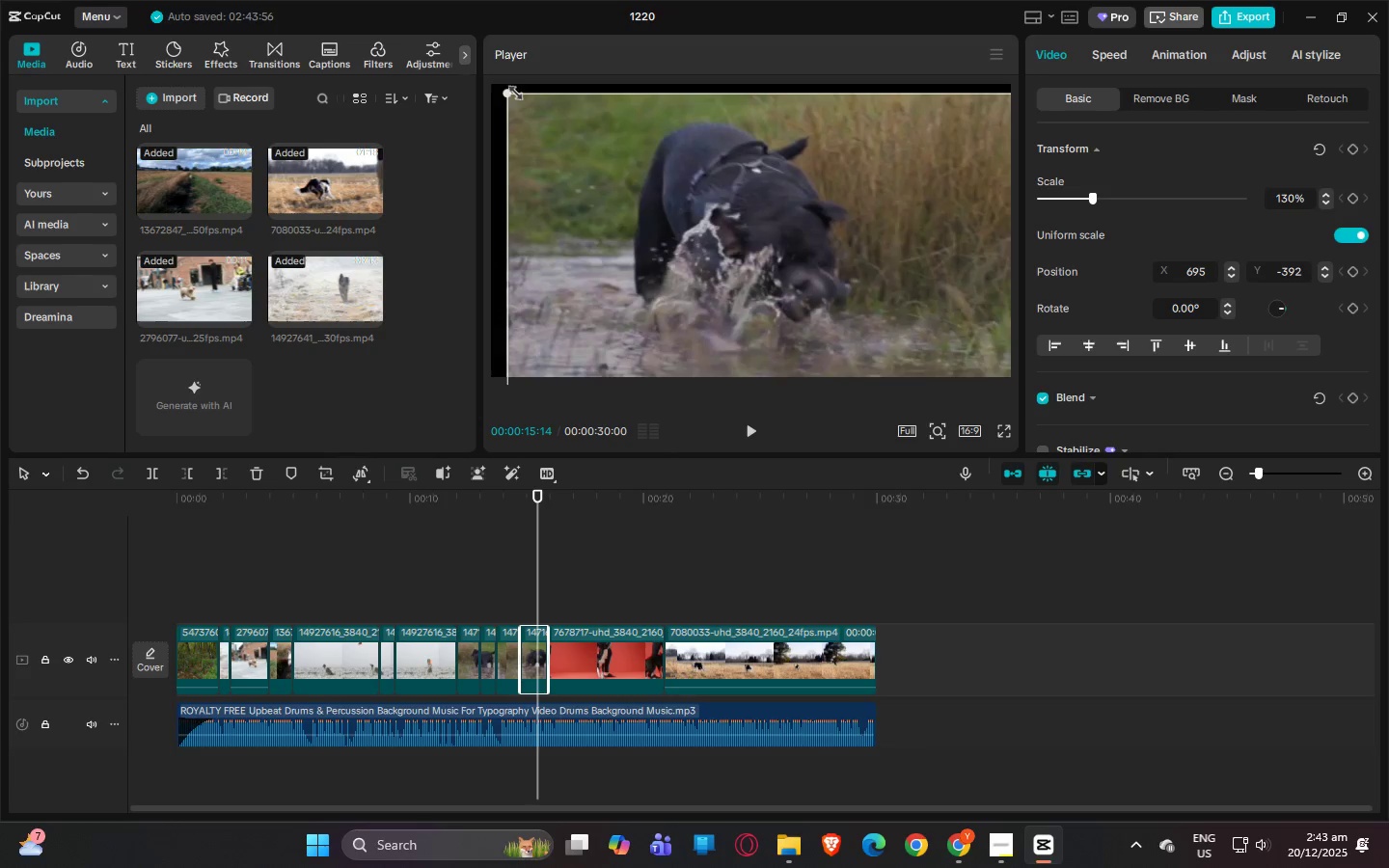 
left_click_drag(start_coordinate=[504, 91], to_coordinate=[669, 176])
 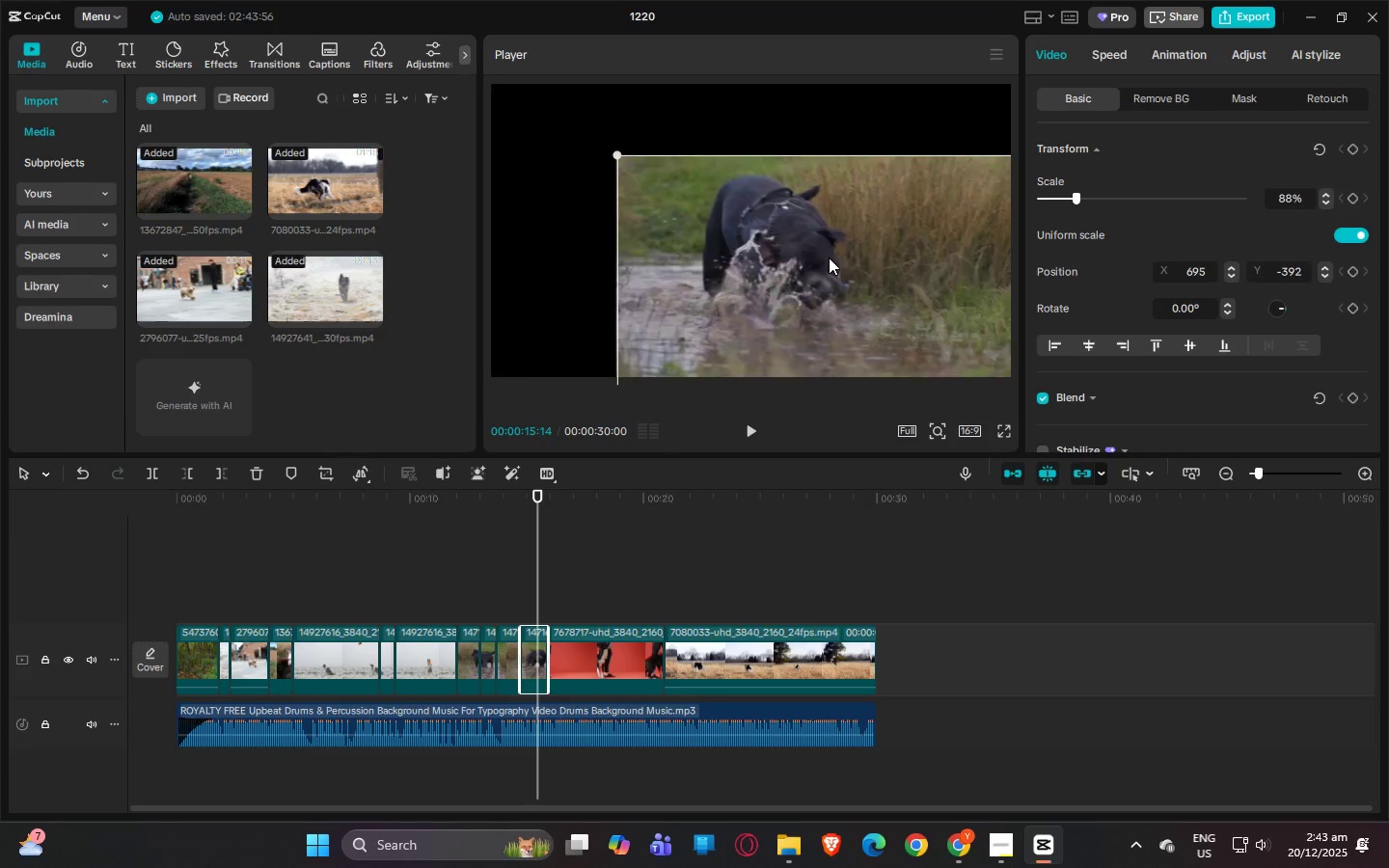 
left_click_drag(start_coordinate=[829, 258], to_coordinate=[763, 217])
 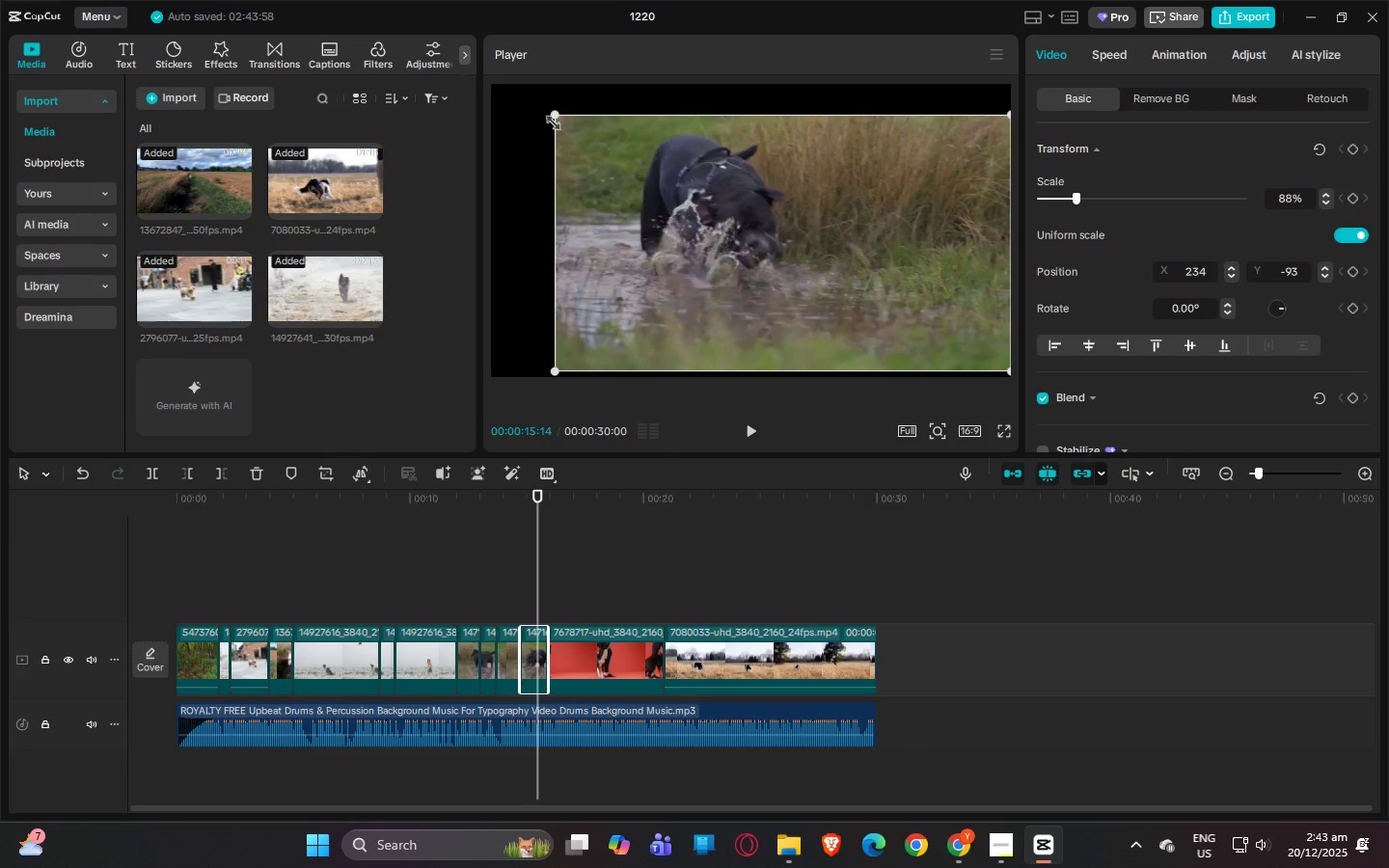 
left_click_drag(start_coordinate=[551, 115], to_coordinate=[522, 110])
 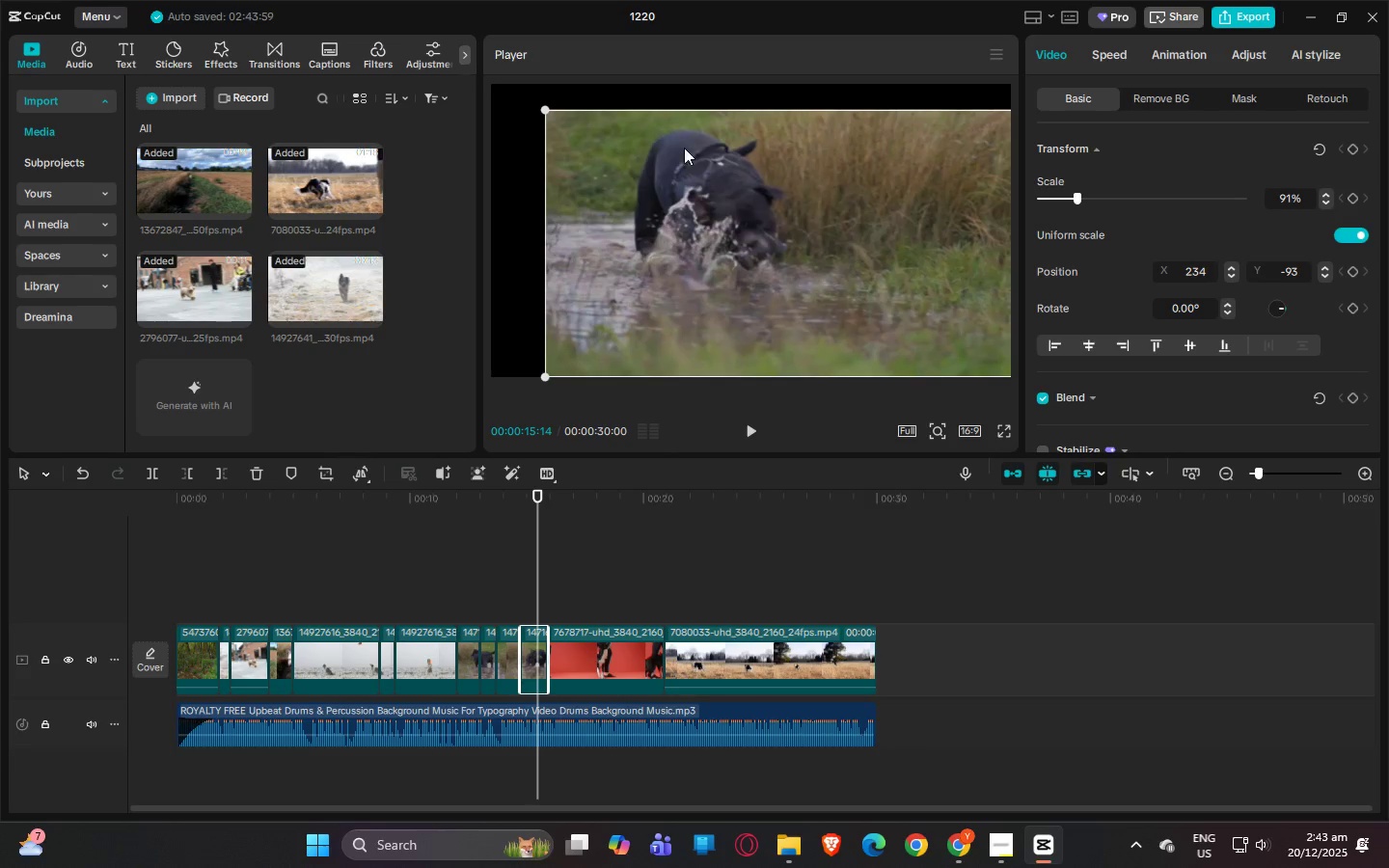 
left_click_drag(start_coordinate=[684, 148], to_coordinate=[714, 163])
 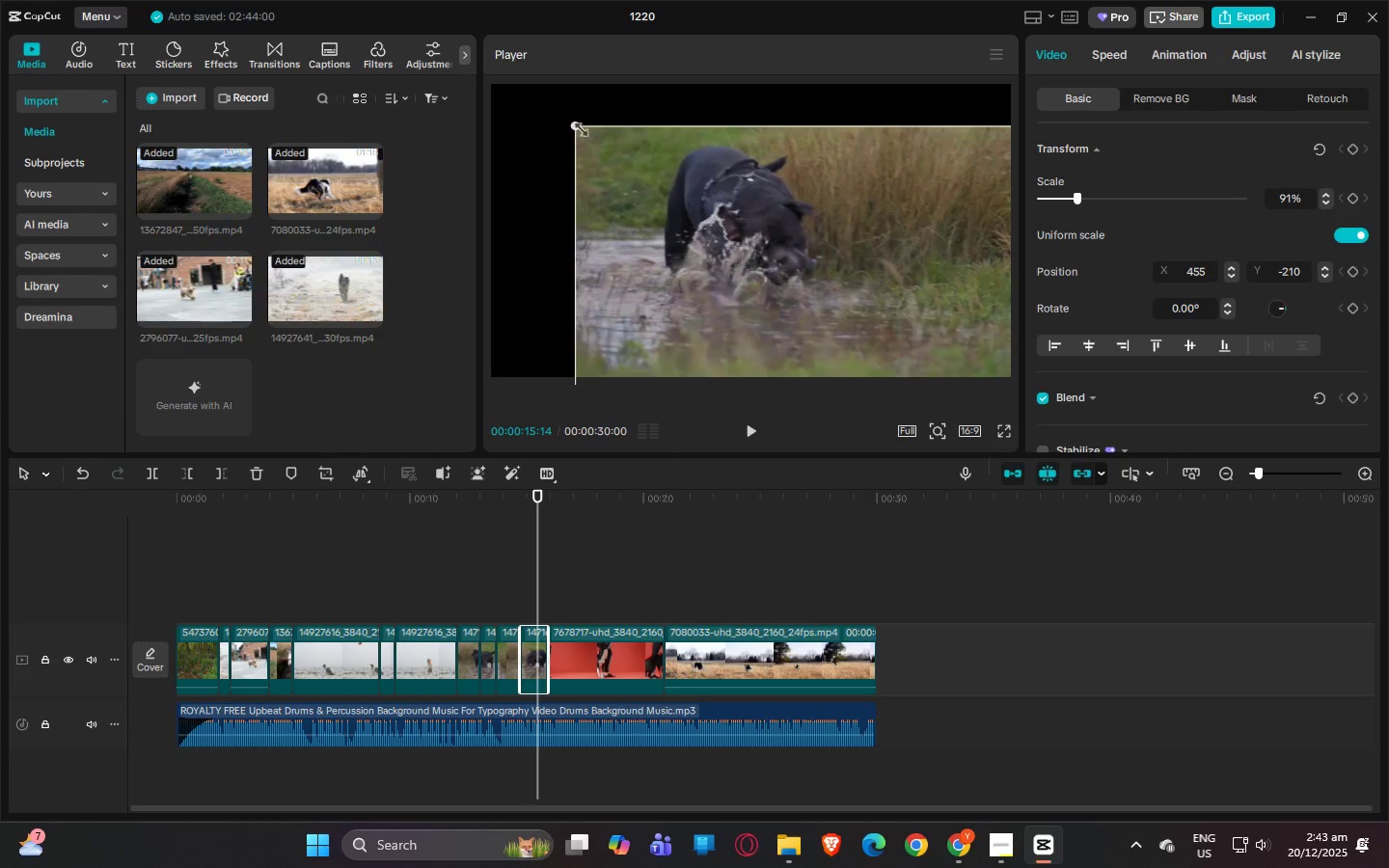 
left_click_drag(start_coordinate=[574, 124], to_coordinate=[536, 116])
 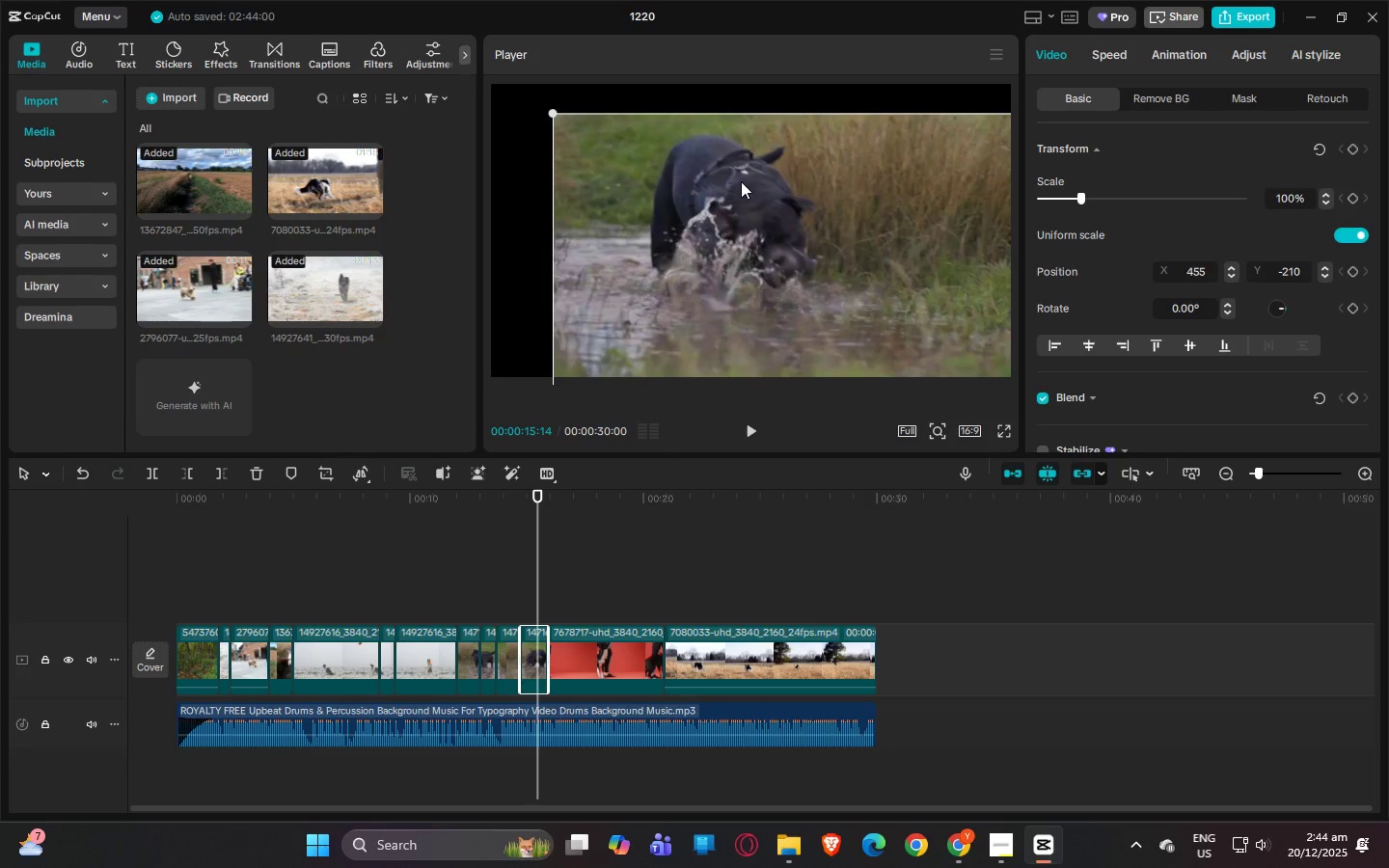 
left_click_drag(start_coordinate=[741, 181], to_coordinate=[682, 158])
 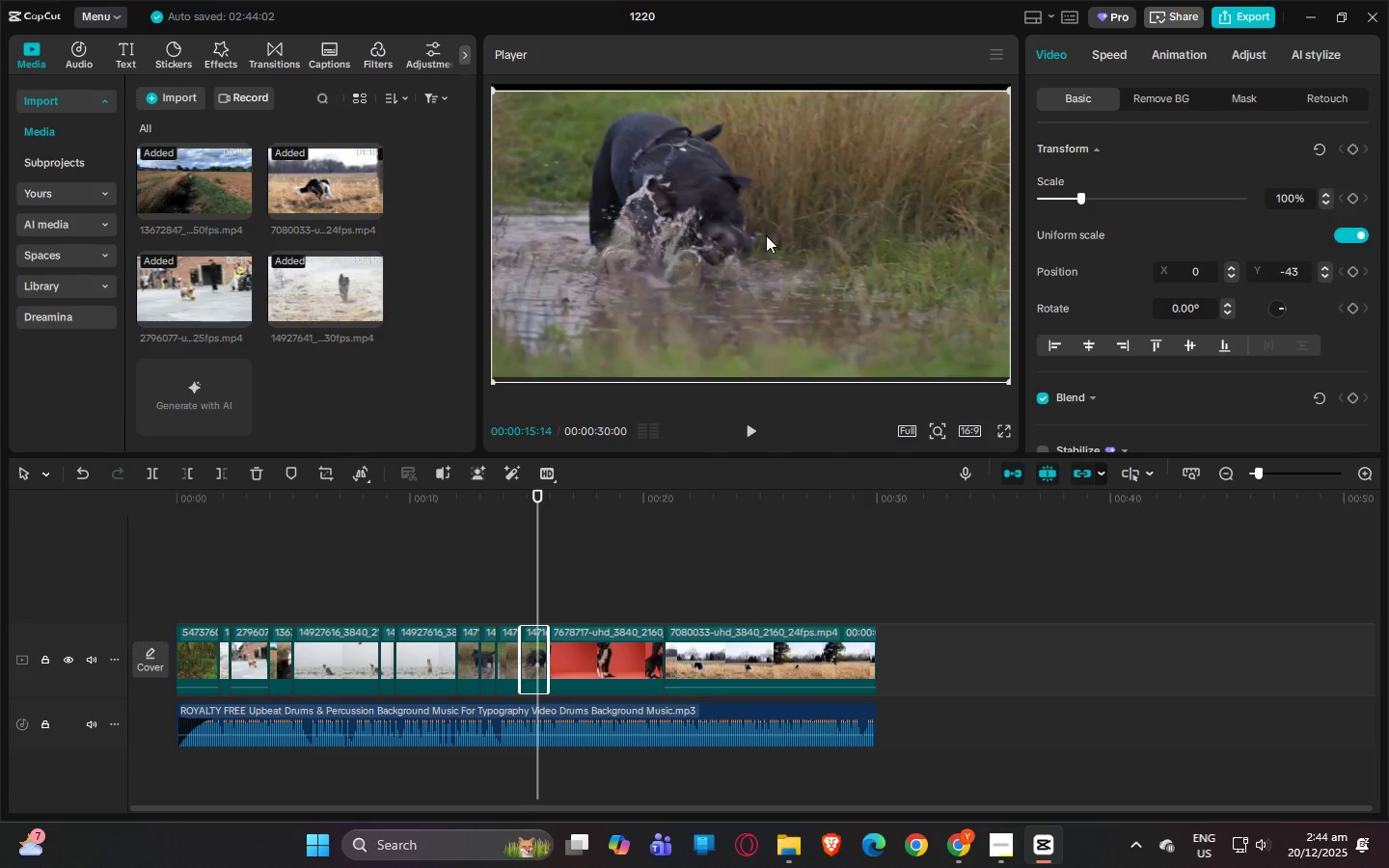 
left_click_drag(start_coordinate=[766, 235], to_coordinate=[763, 229])
 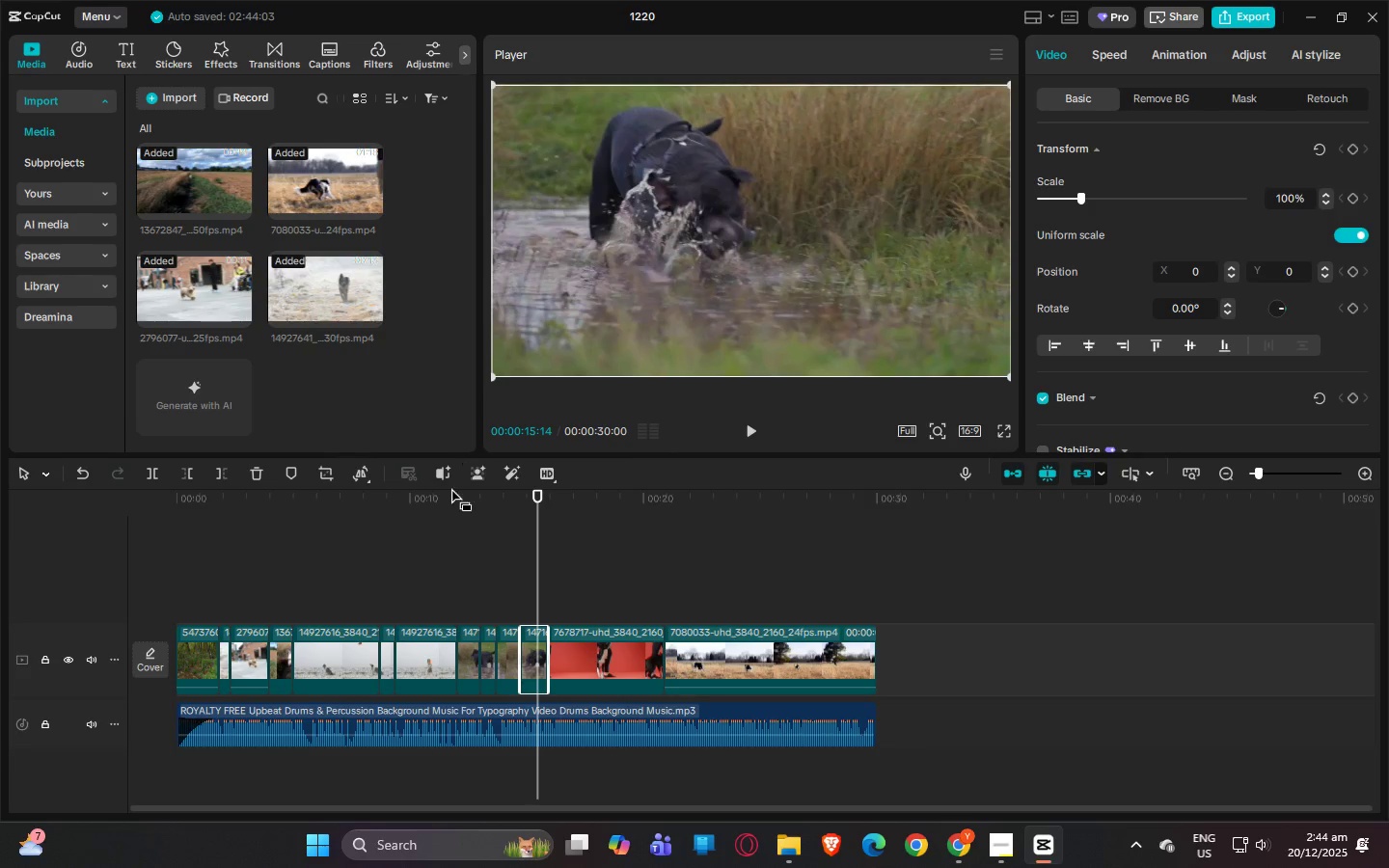 
left_click([425, 499])
 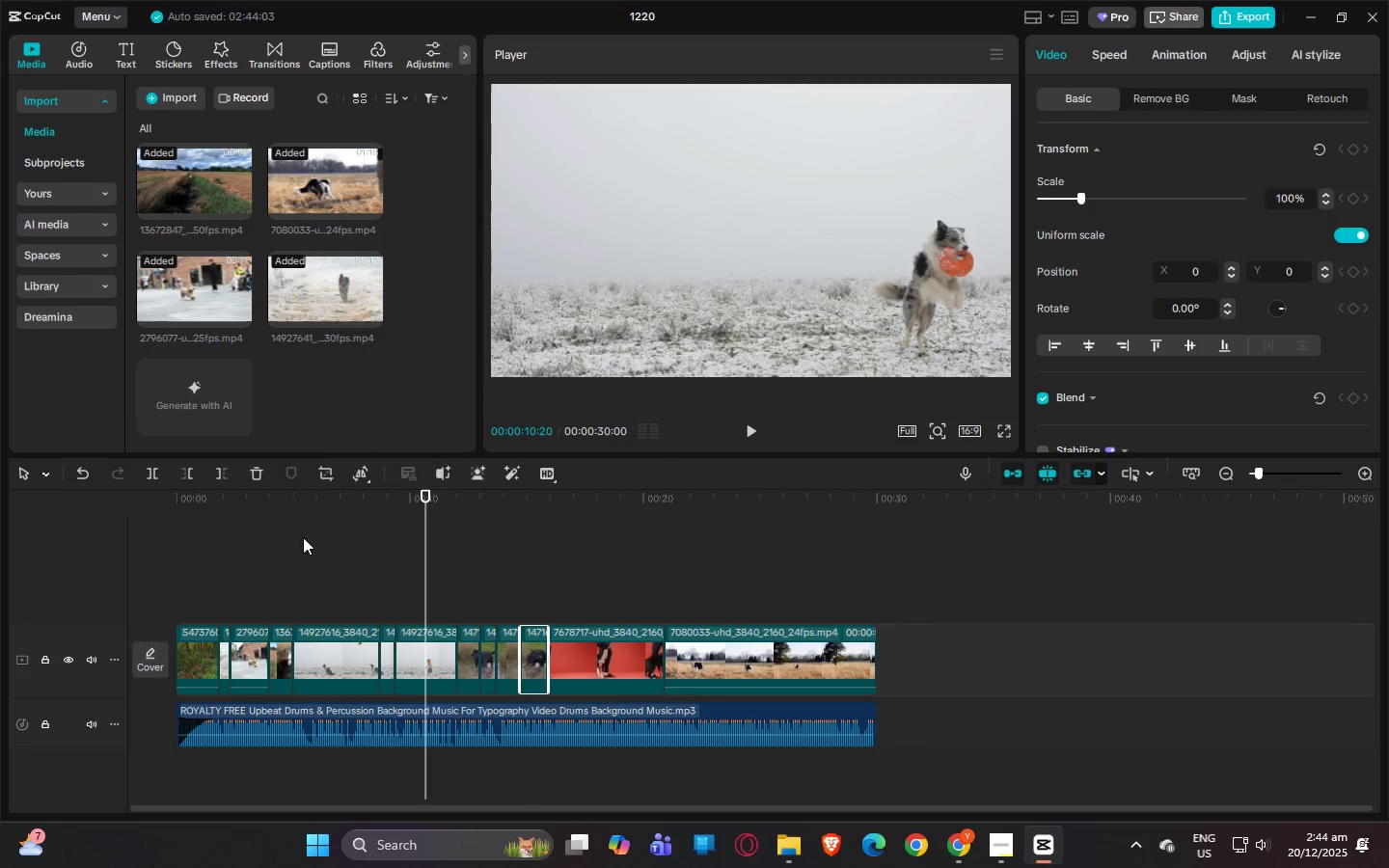 
left_click_drag(start_coordinate=[226, 498], to_coordinate=[78, 509])
 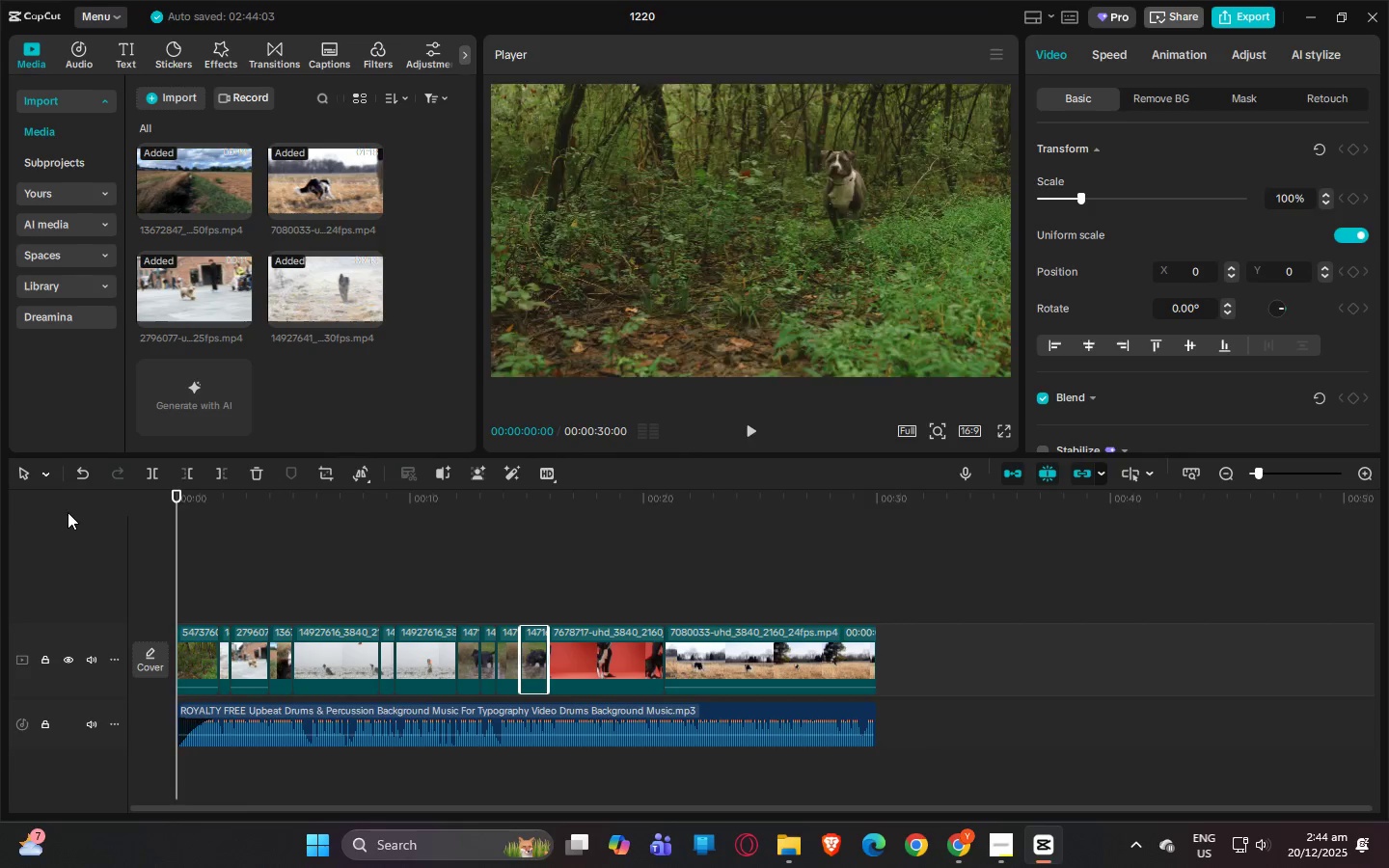 
key(Space)
 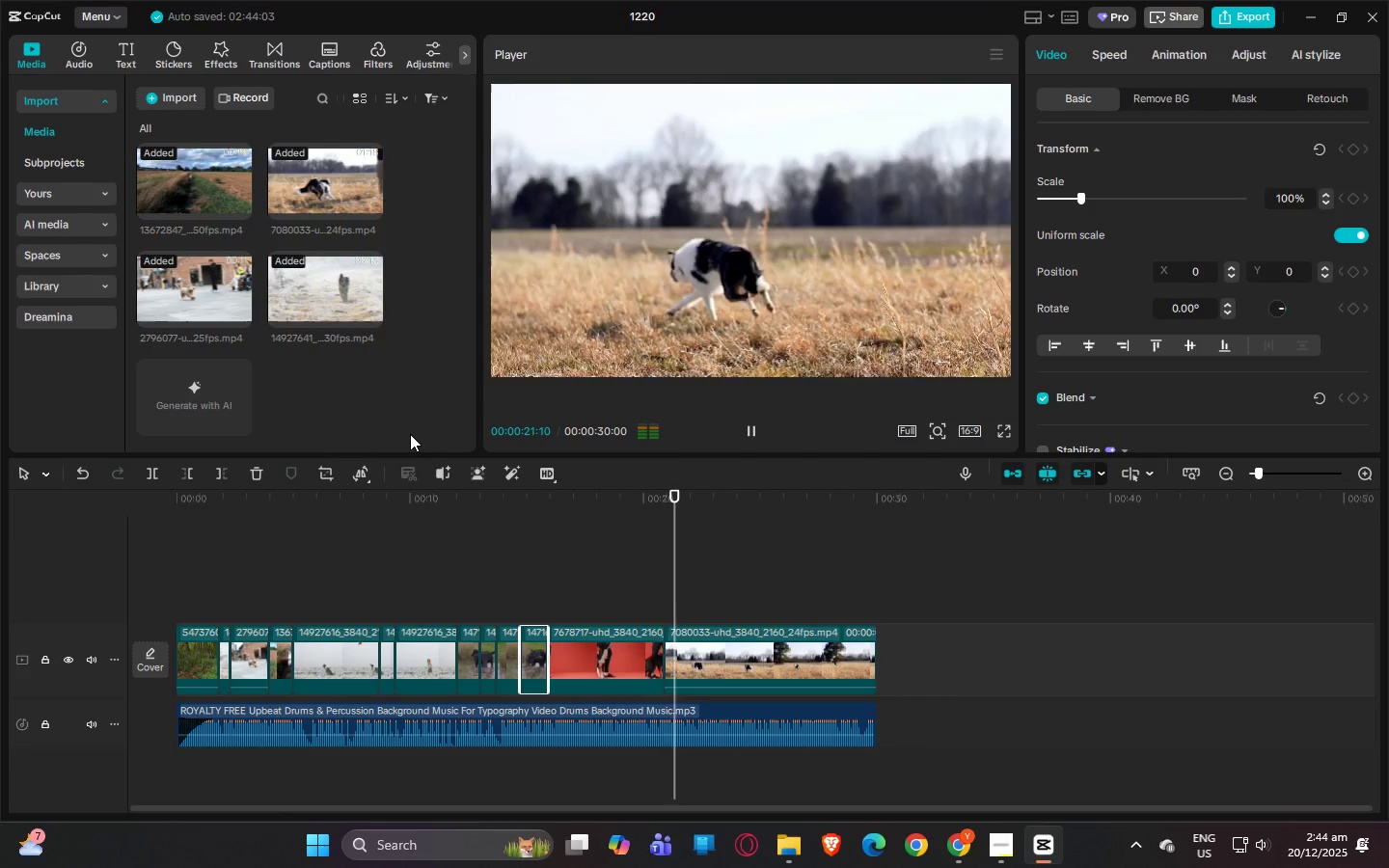 
wait(26.41)
 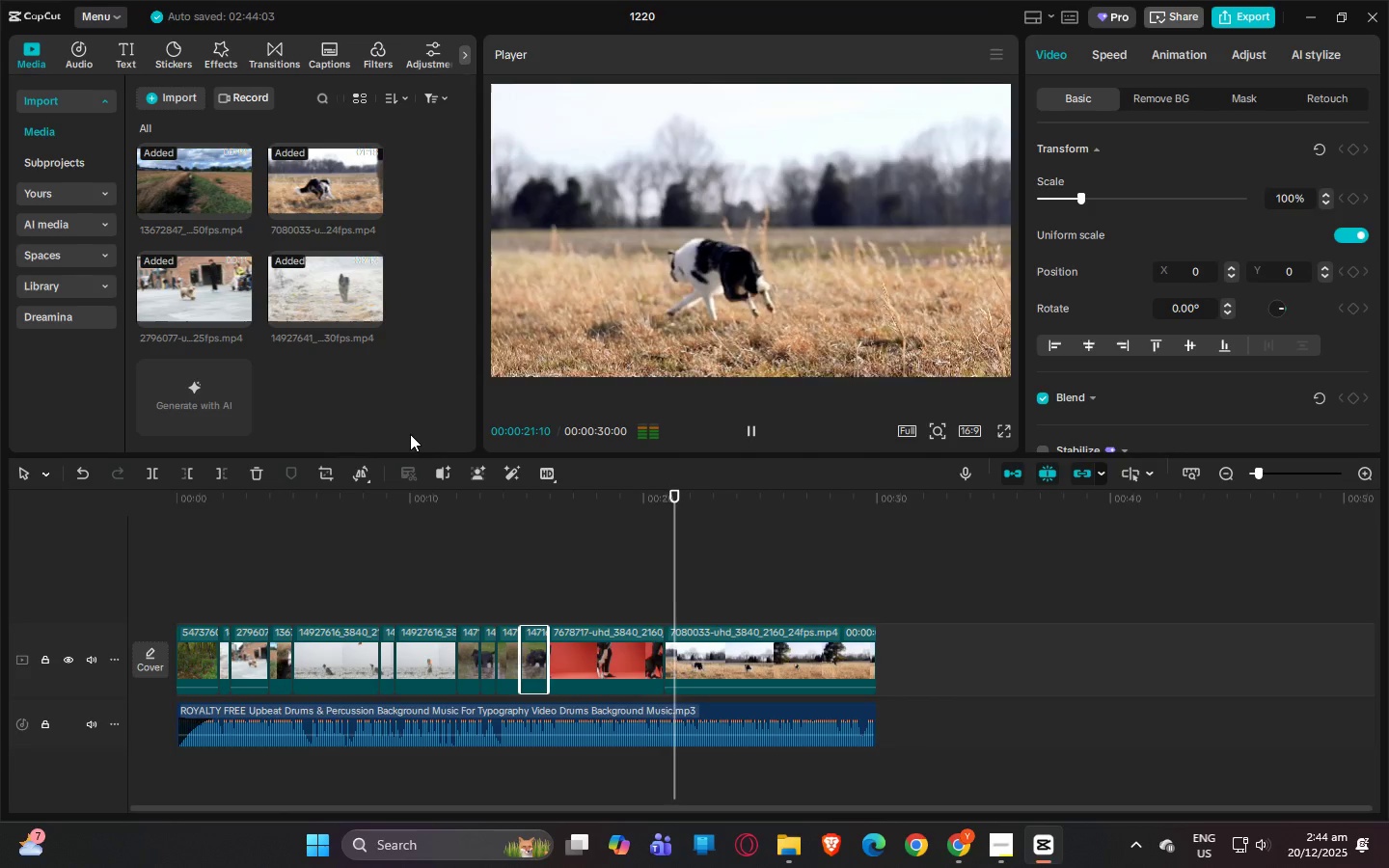 
key(Space)
 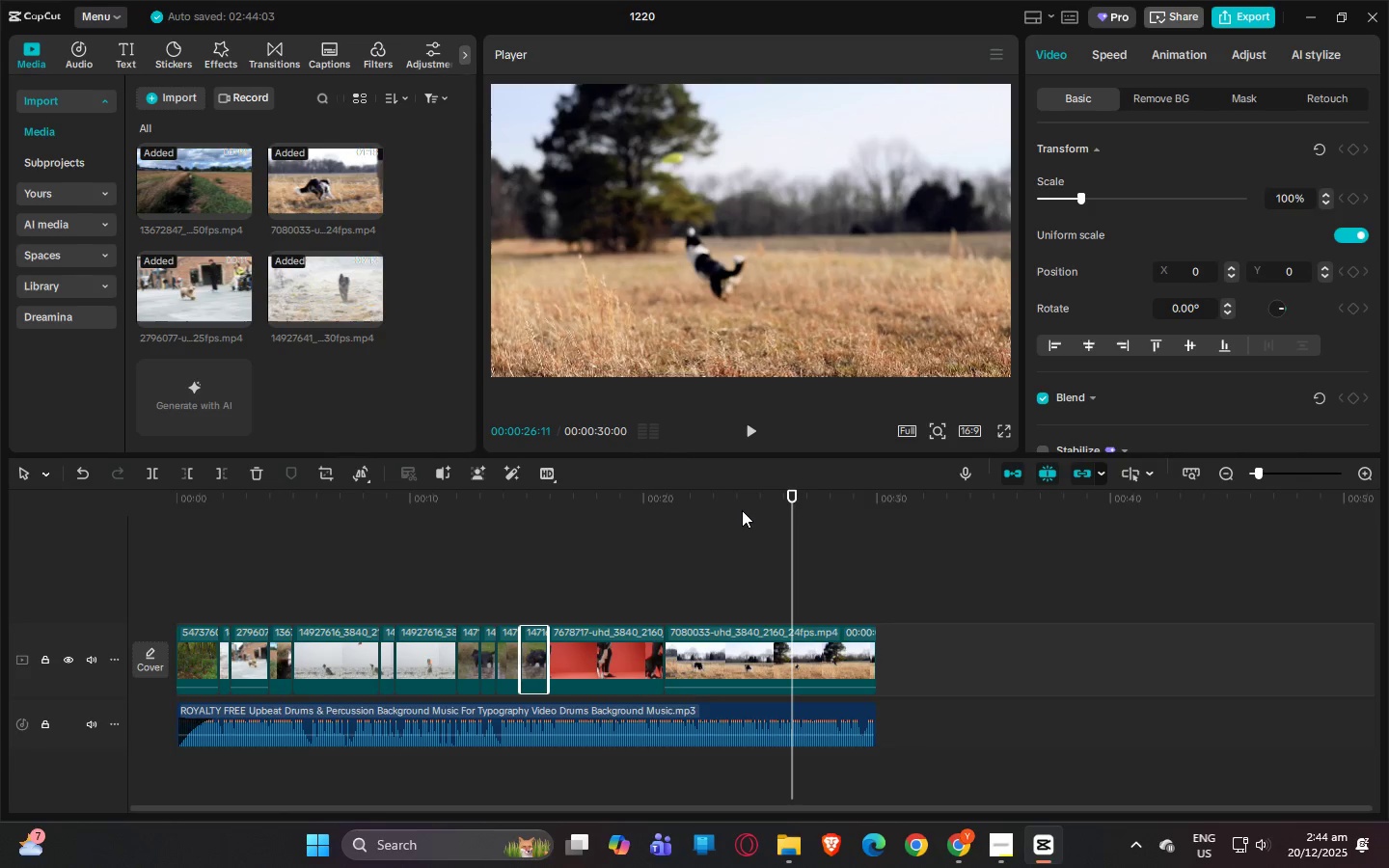 
hold_key(key=ControlLeft, duration=0.56)
 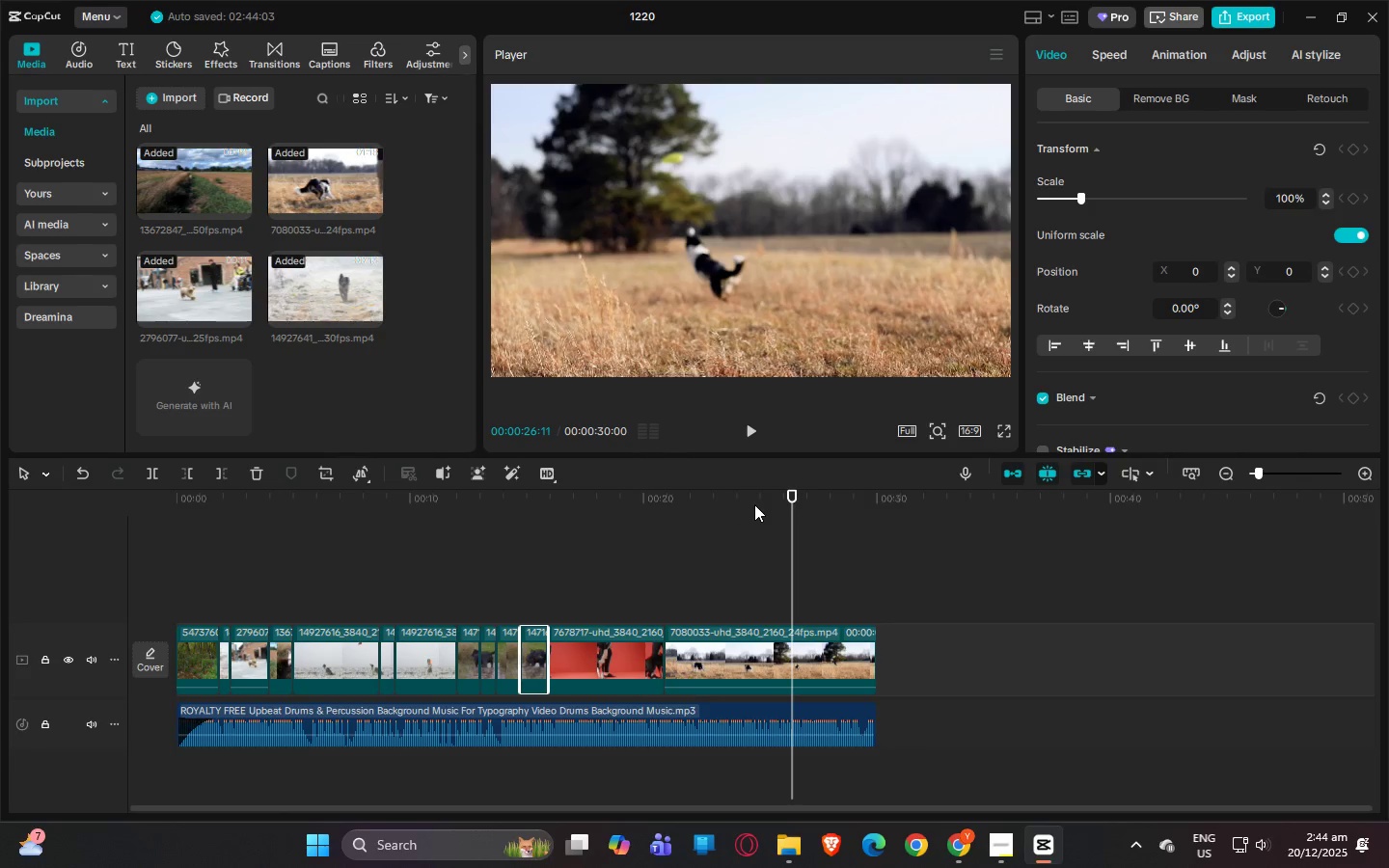 
left_click_drag(start_coordinate=[754, 504], to_coordinate=[731, 500])
 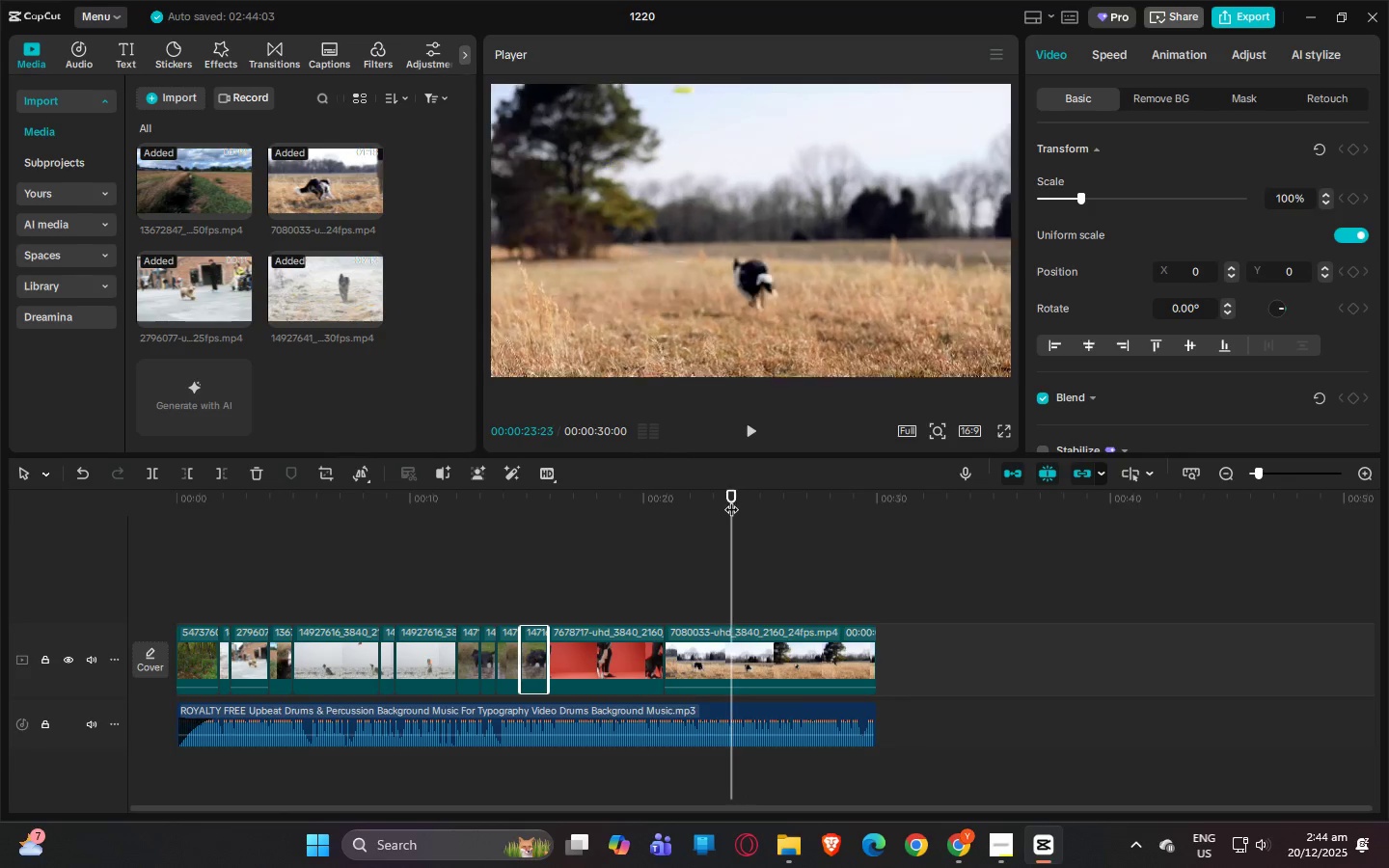 
key(Space)
 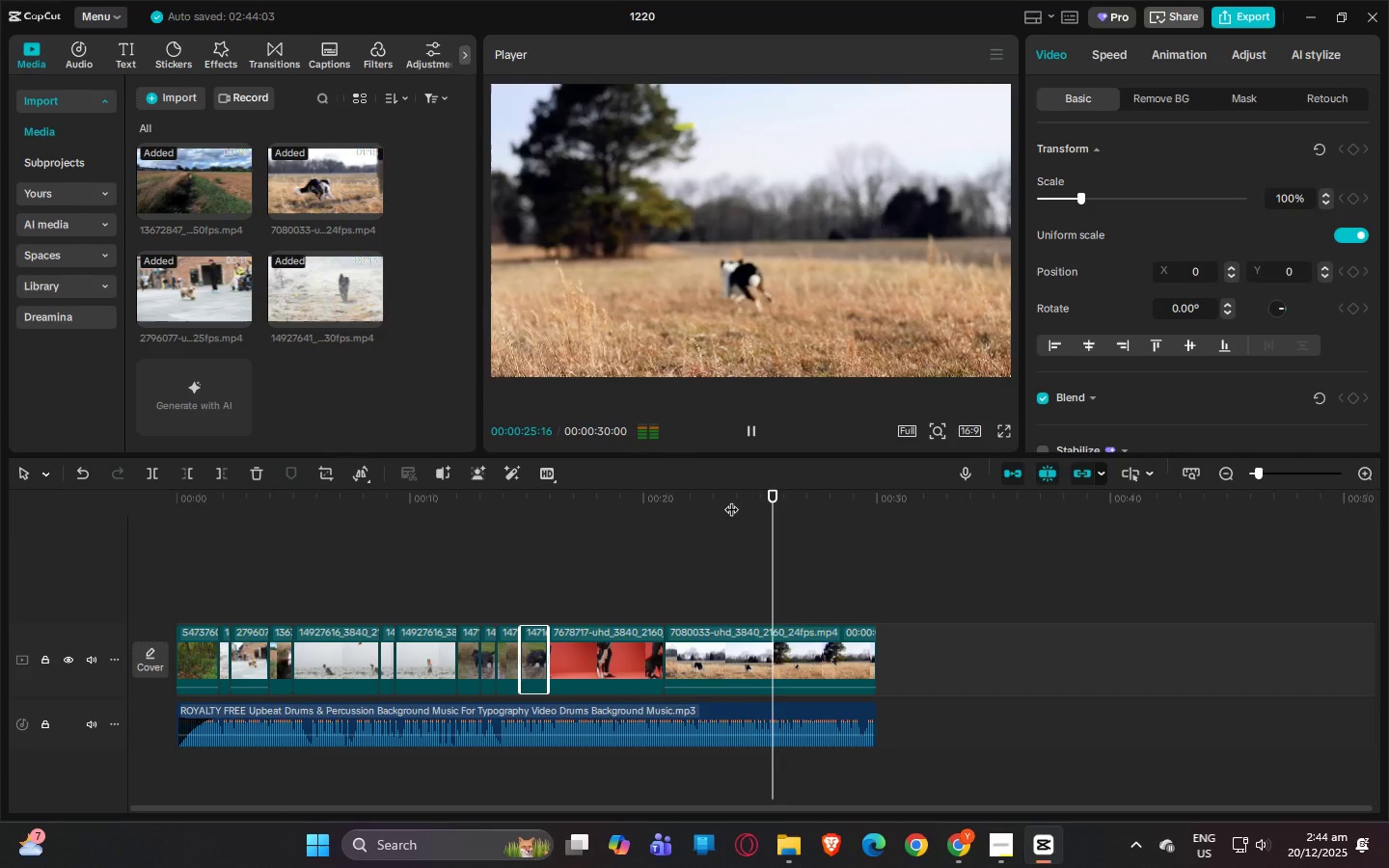 
key(Space)
 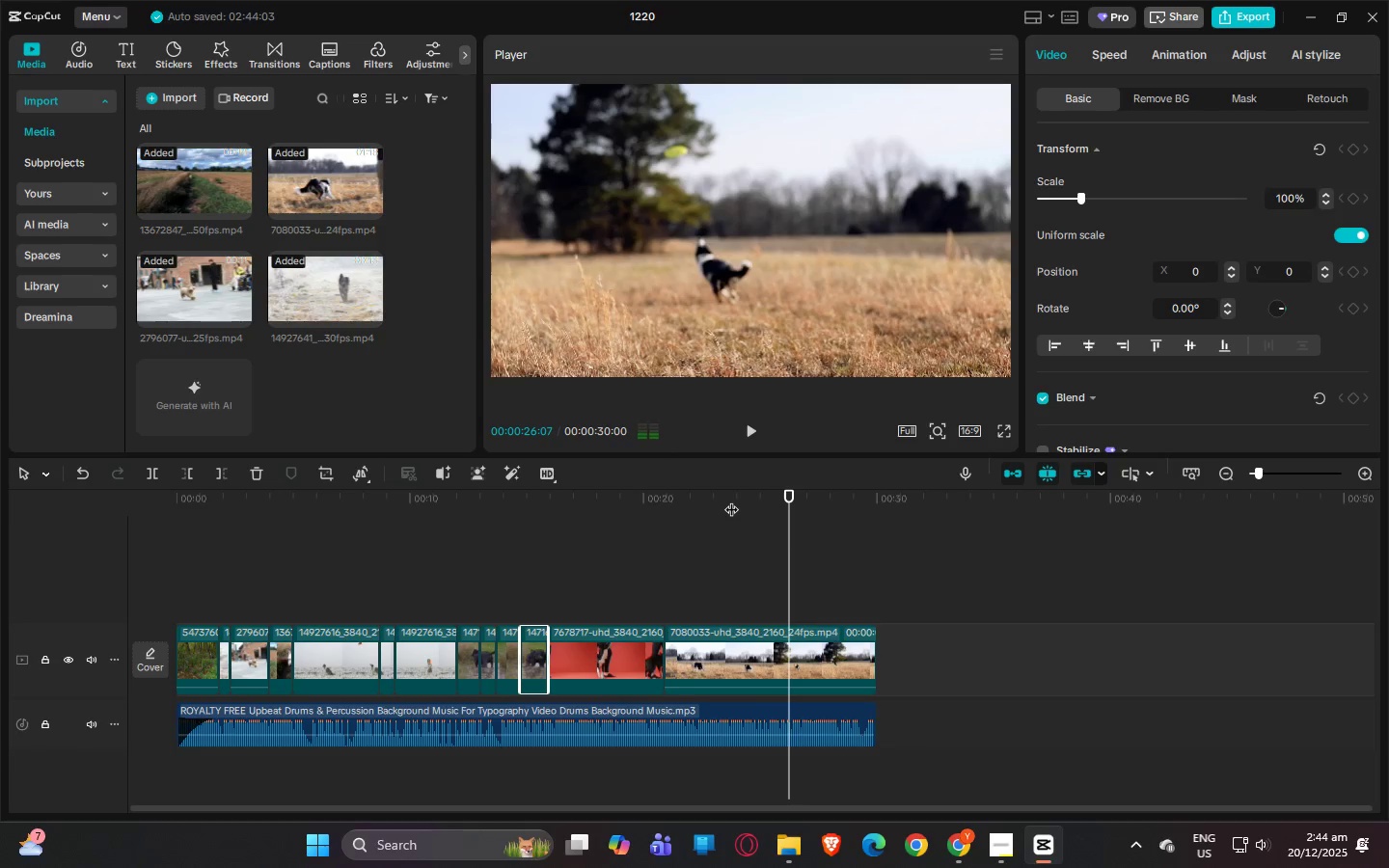 
key(Control+ControlLeft)
 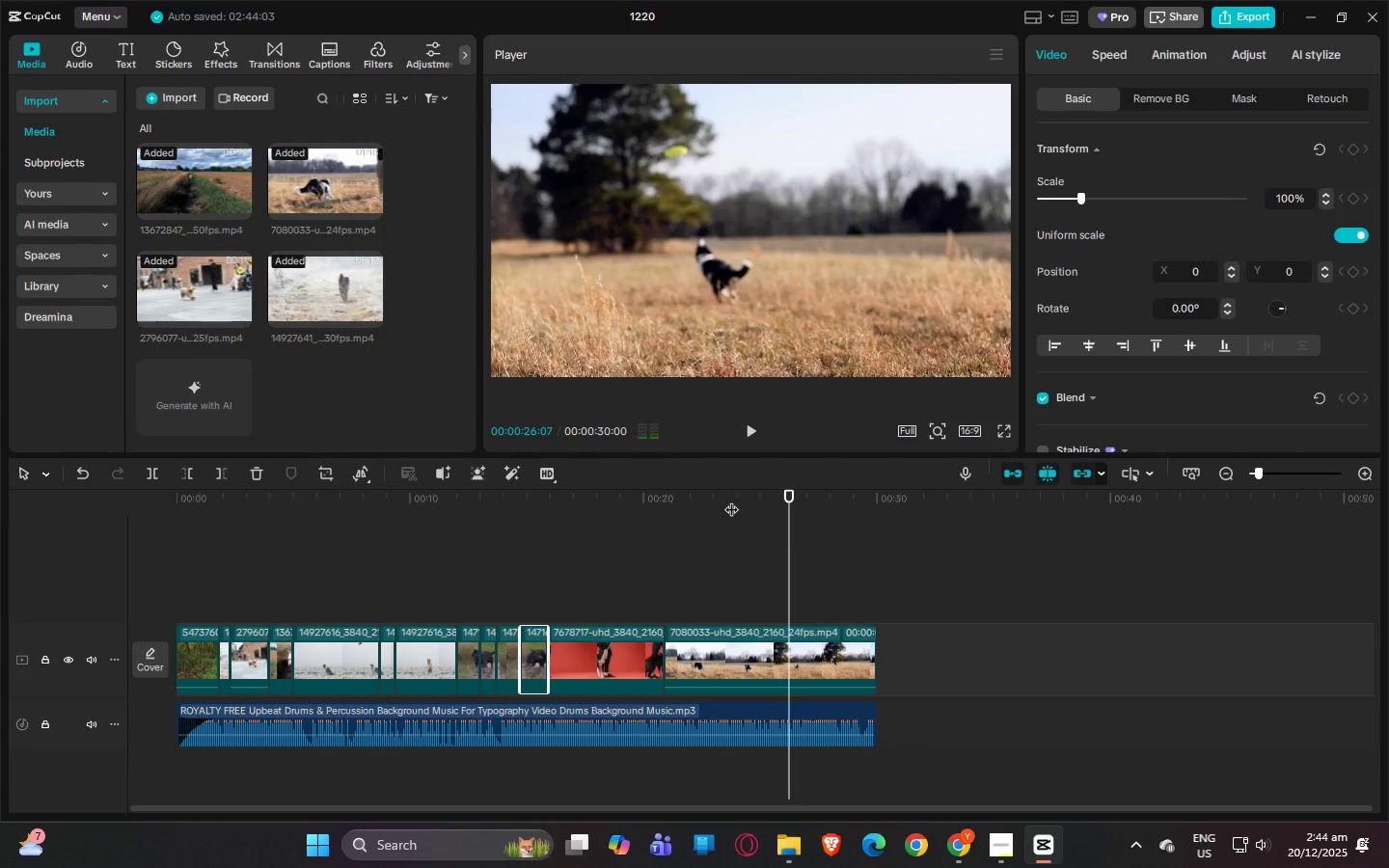 
key(Control+B)
 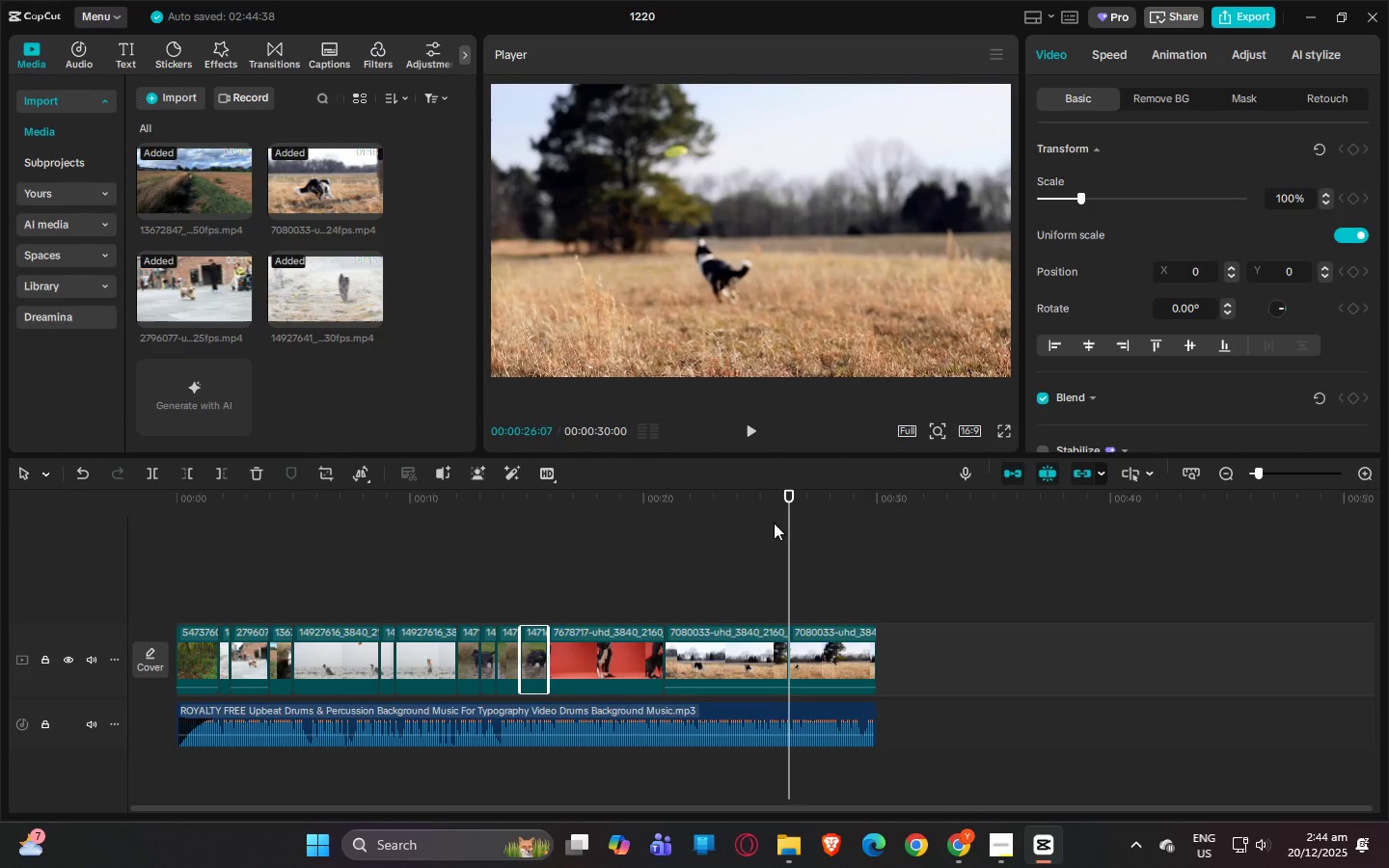 
key(Space)
 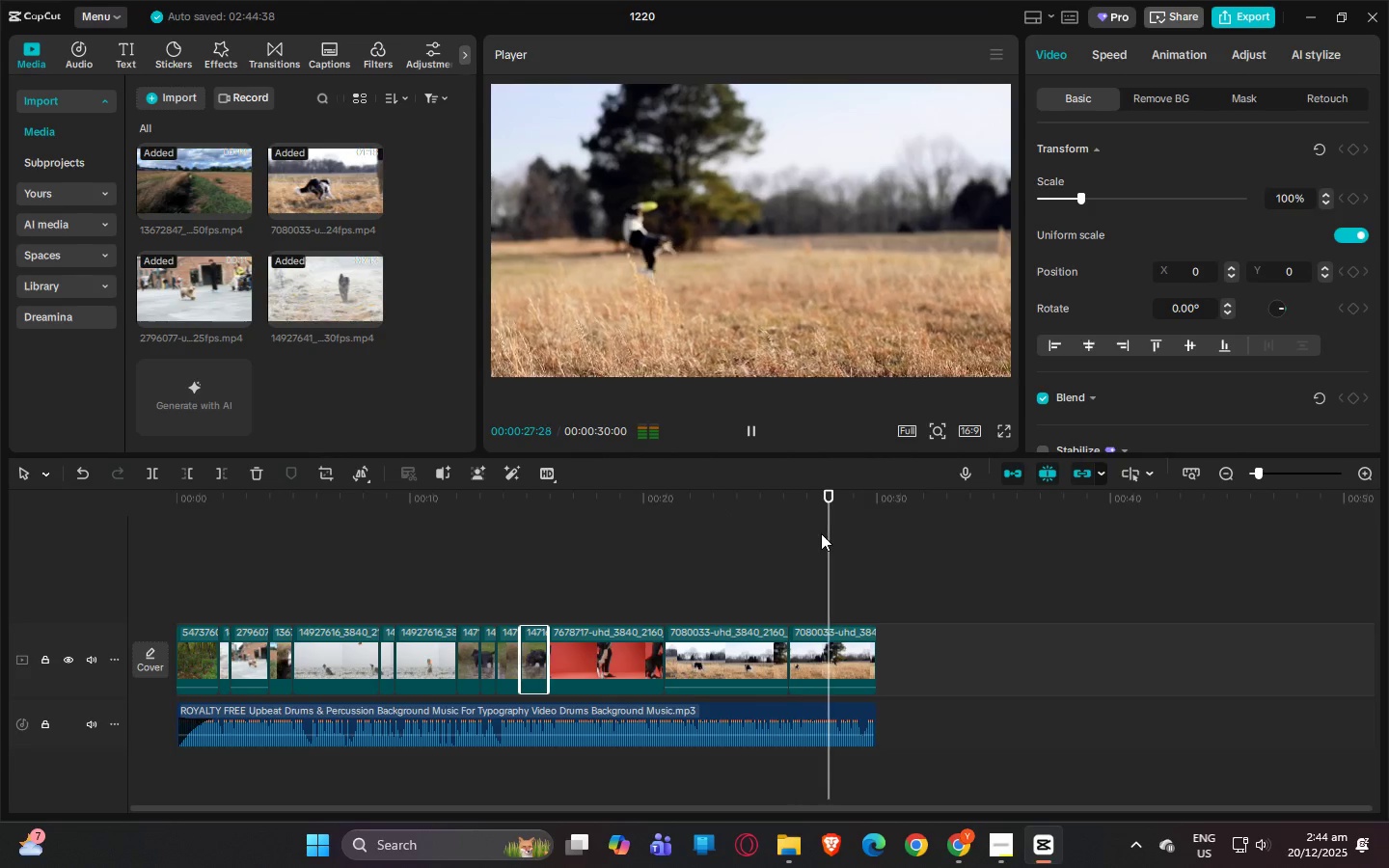 
key(Space)
 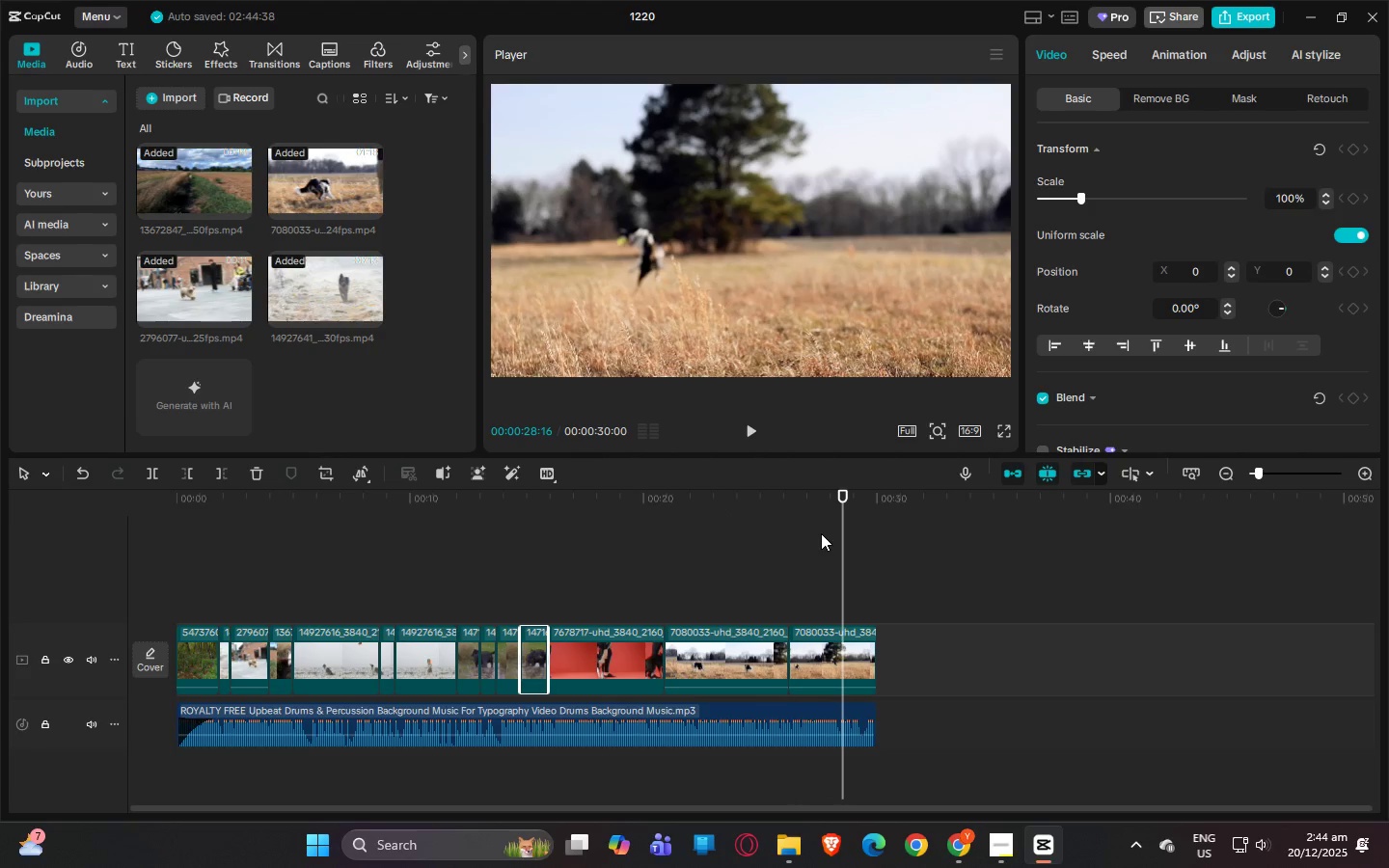 
key(Space)
 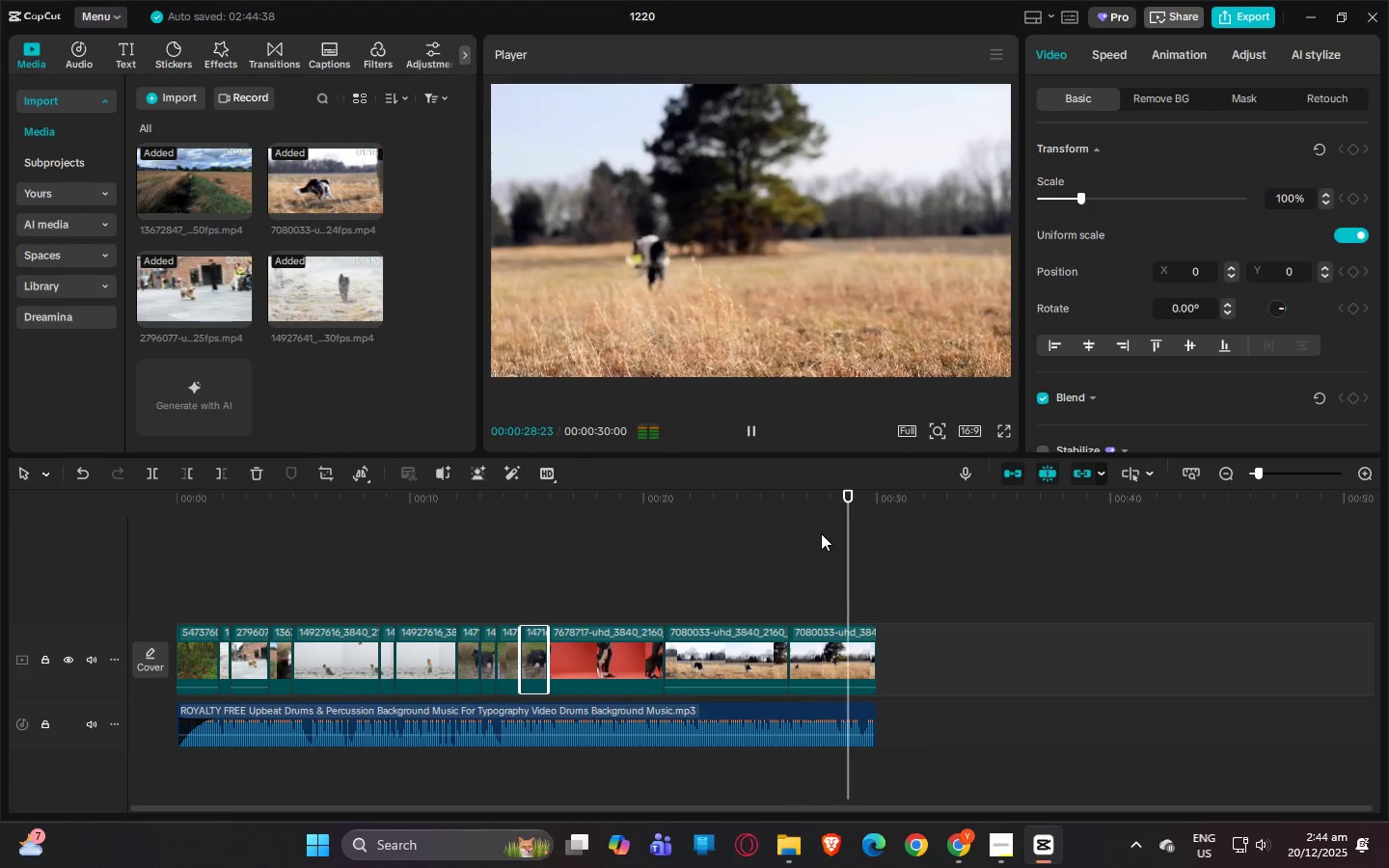 
key(Space)
 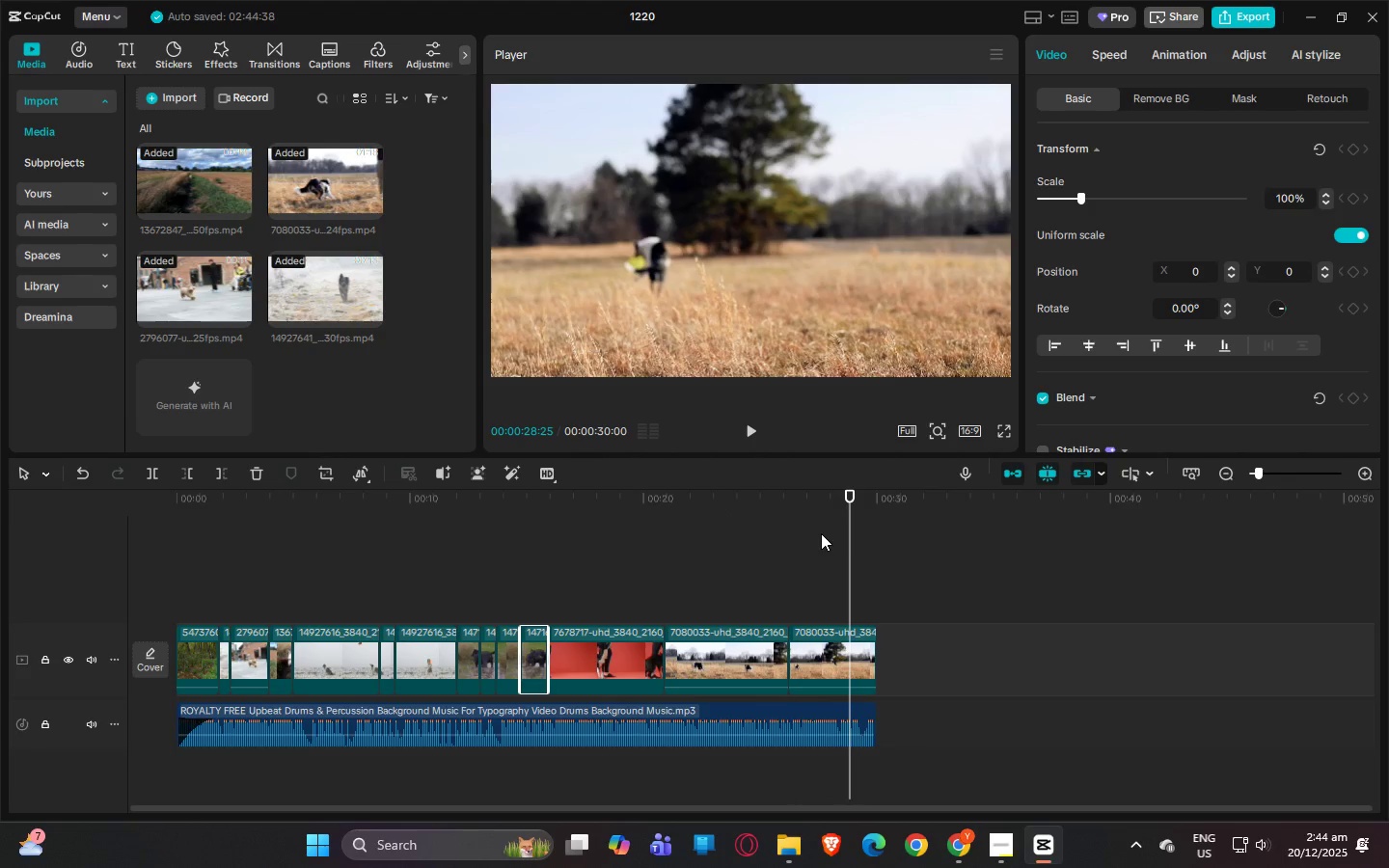 
key(Space)
 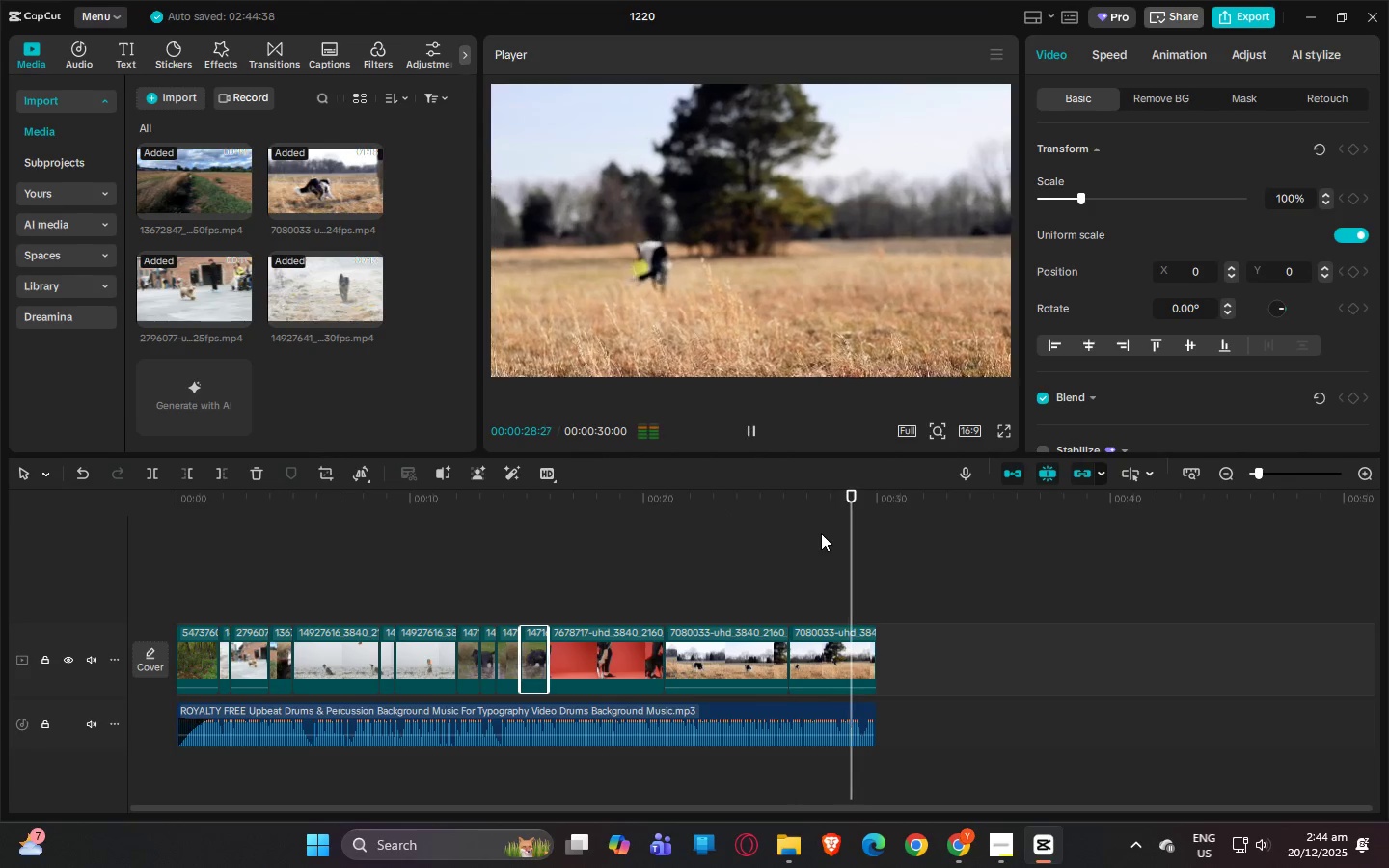 
key(Space)
 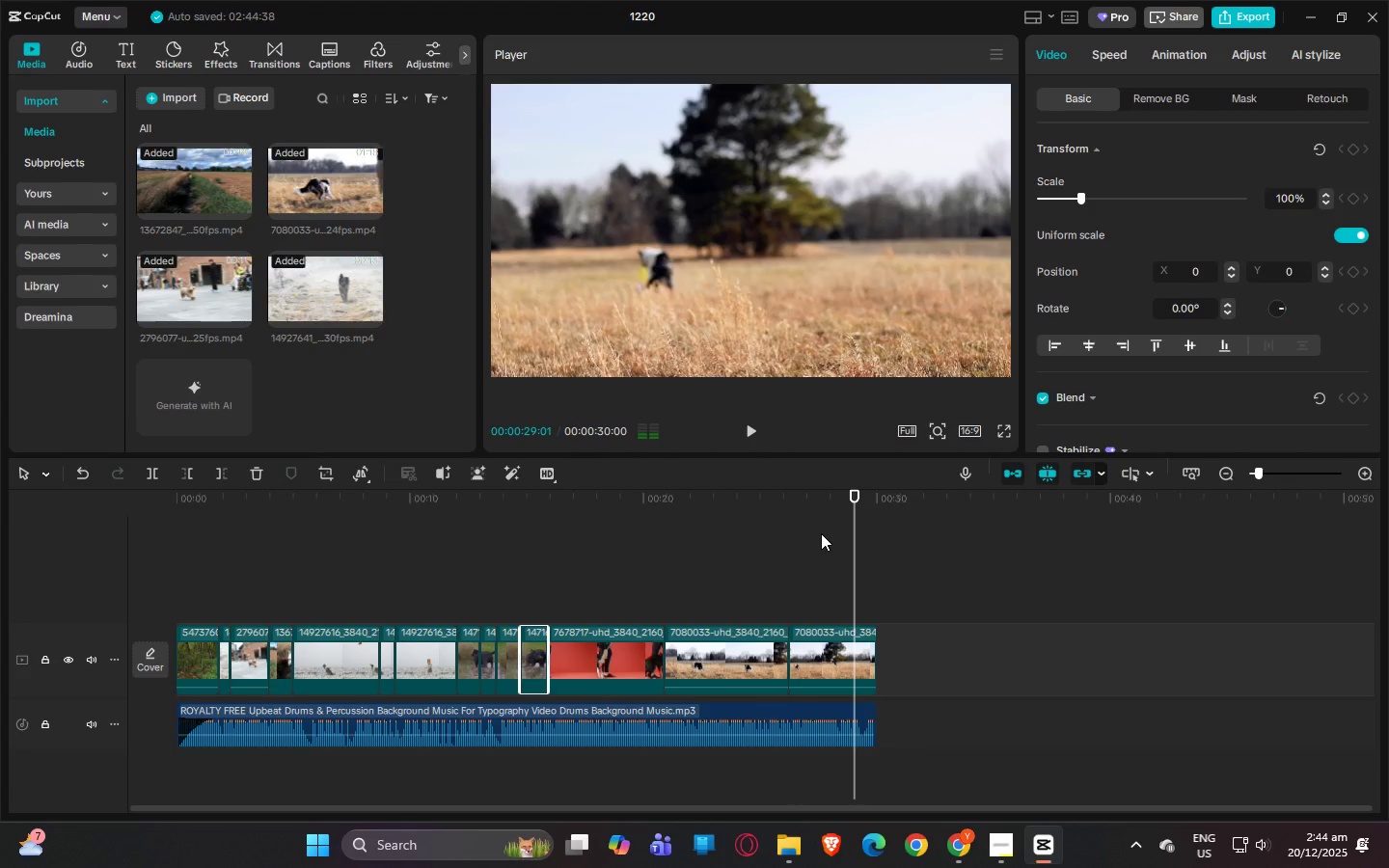 
key(Control+ControlLeft)
 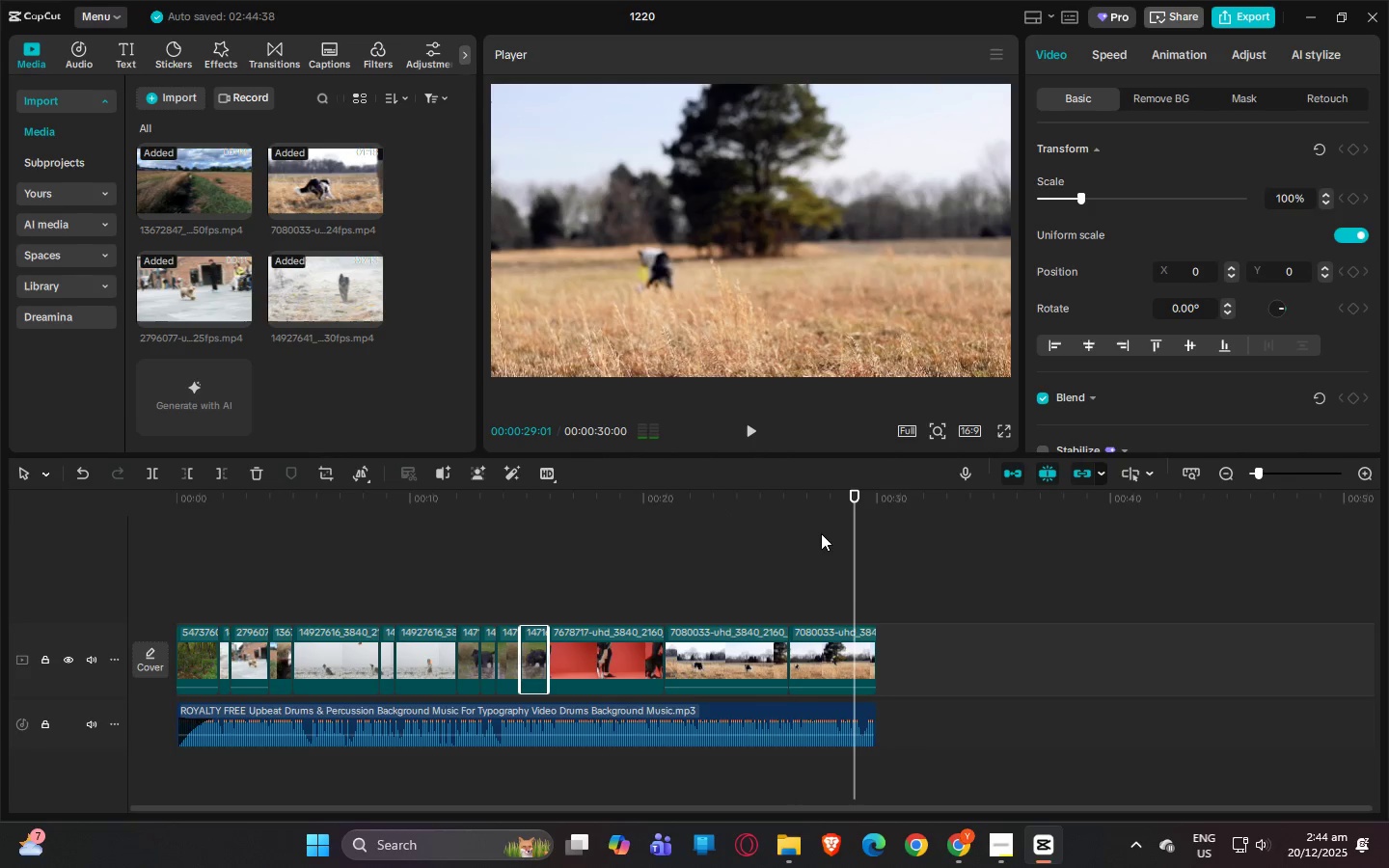 
key(Control+B)
 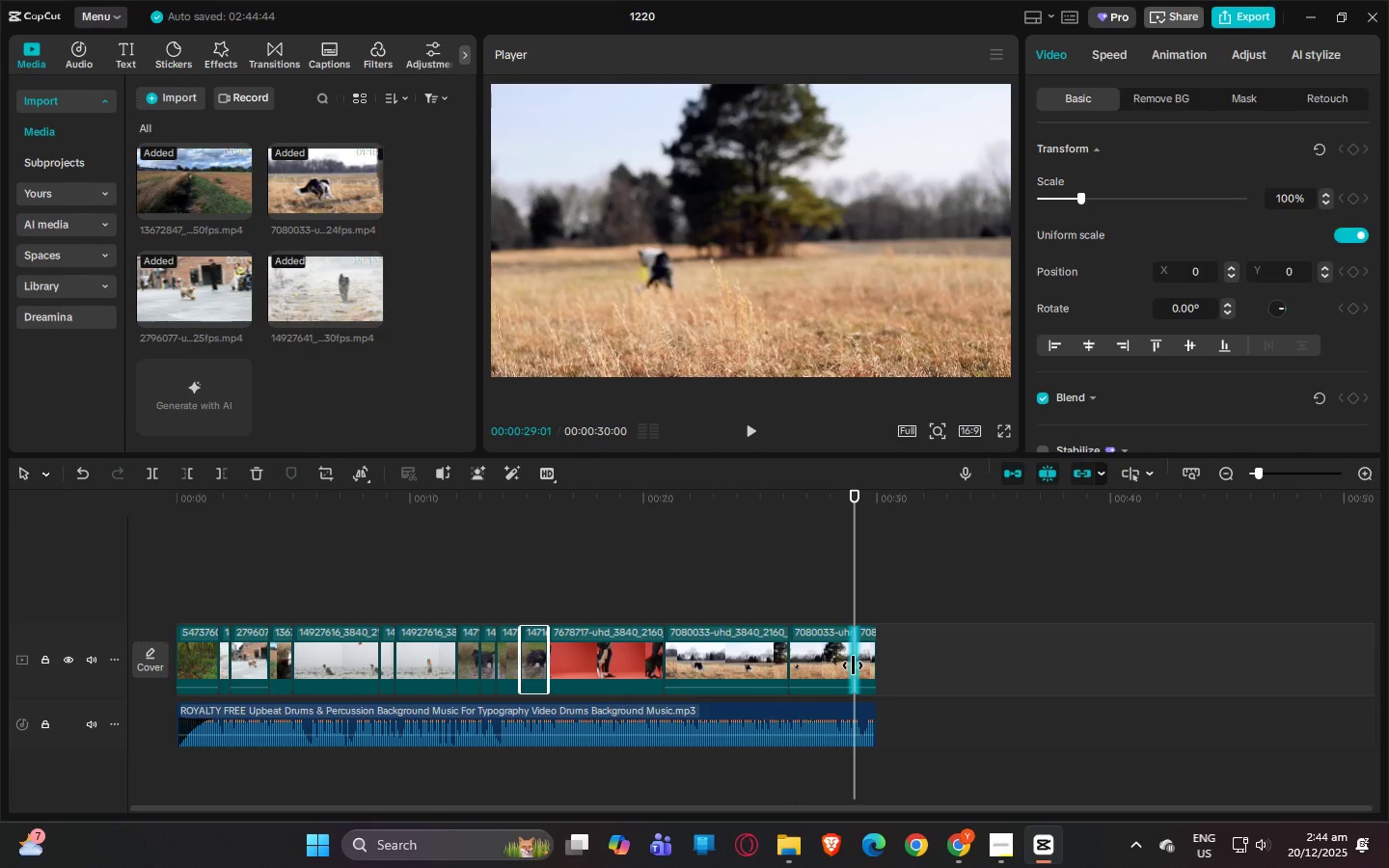 
left_click([833, 661])
 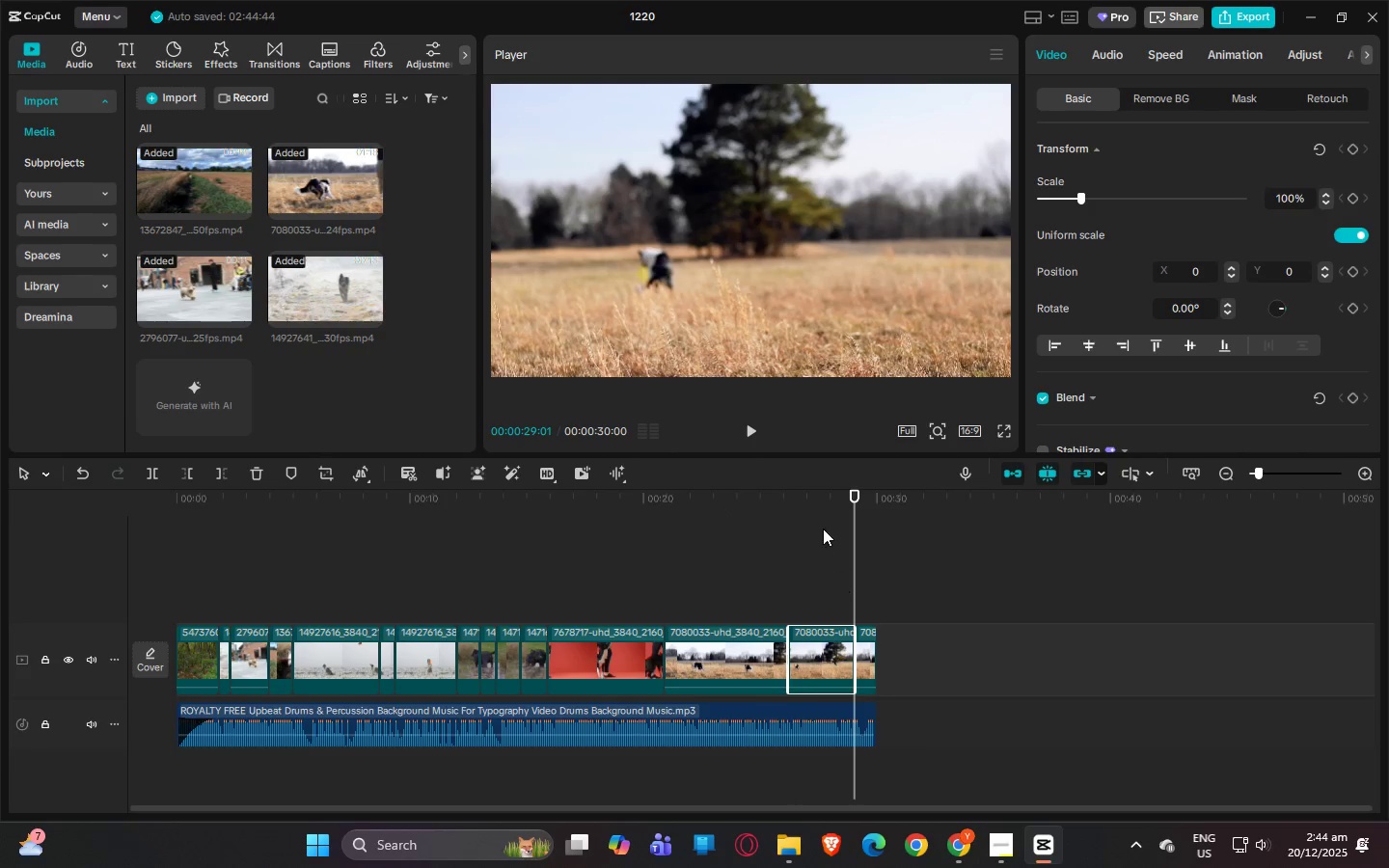 
left_click_drag(start_coordinate=[819, 514], to_coordinate=[809, 510])
 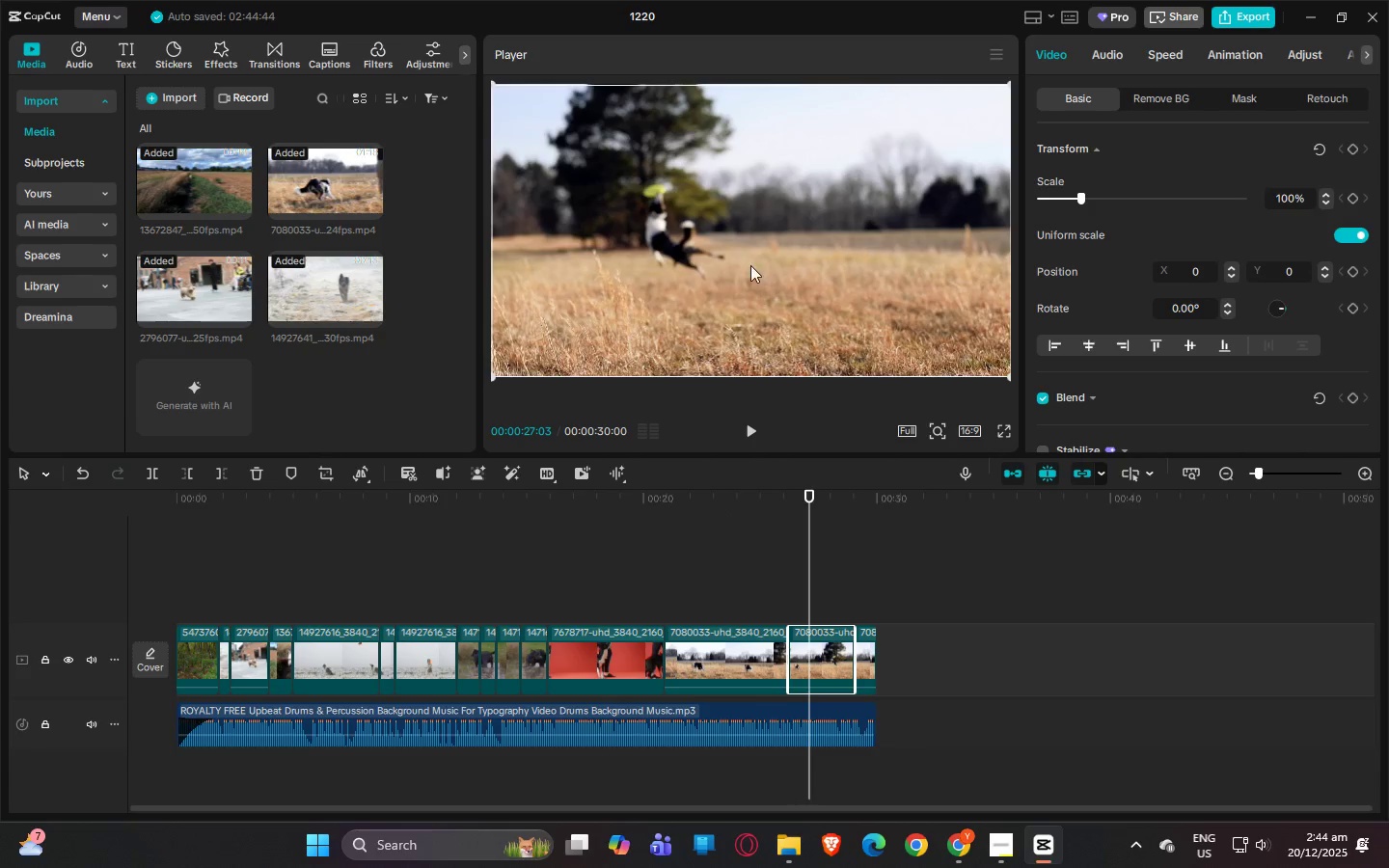 
left_click_drag(start_coordinate=[750, 265], to_coordinate=[870, 398])
 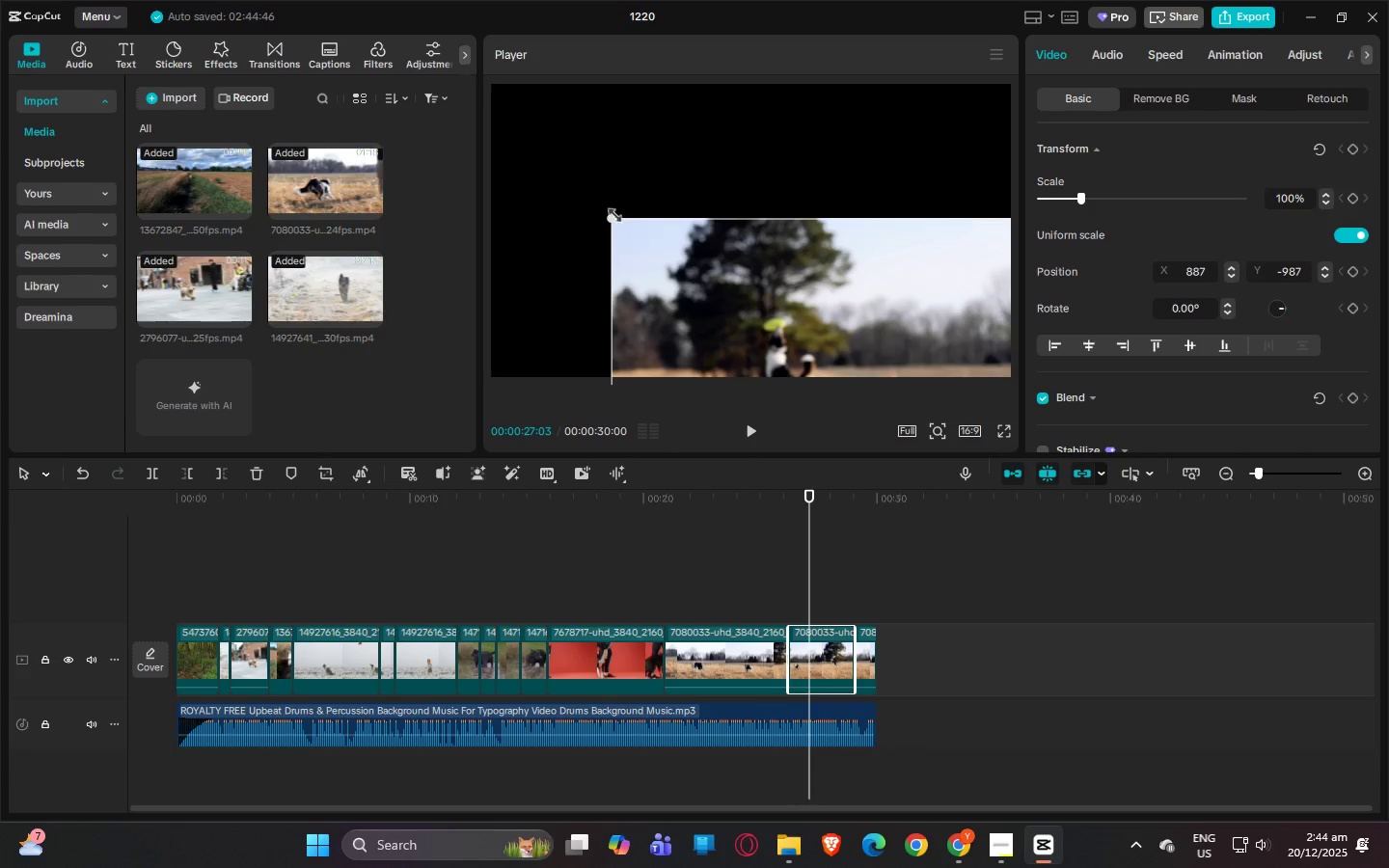 
left_click_drag(start_coordinate=[611, 212], to_coordinate=[451, 117])
 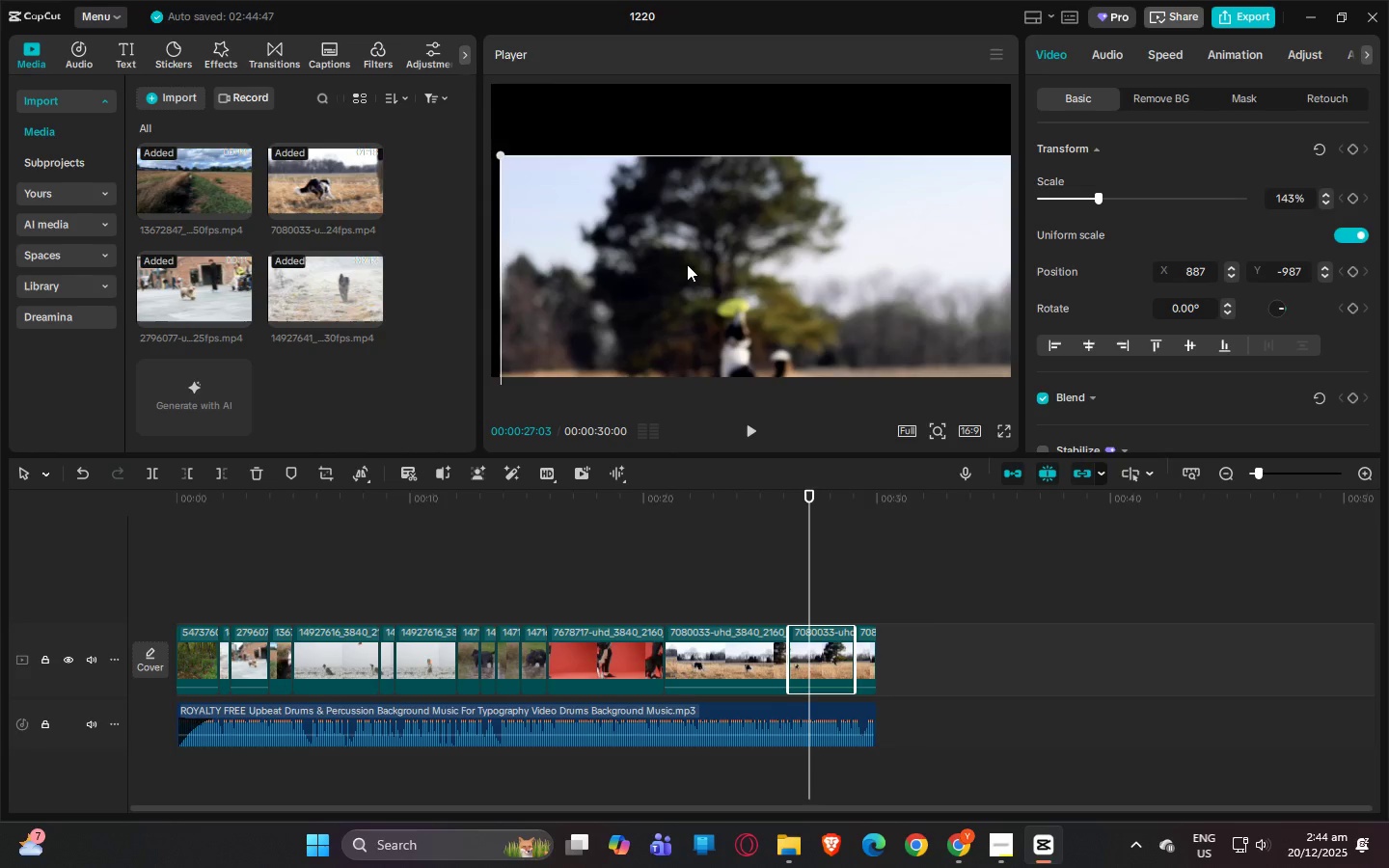 
left_click_drag(start_coordinate=[687, 264], to_coordinate=[668, 191])
 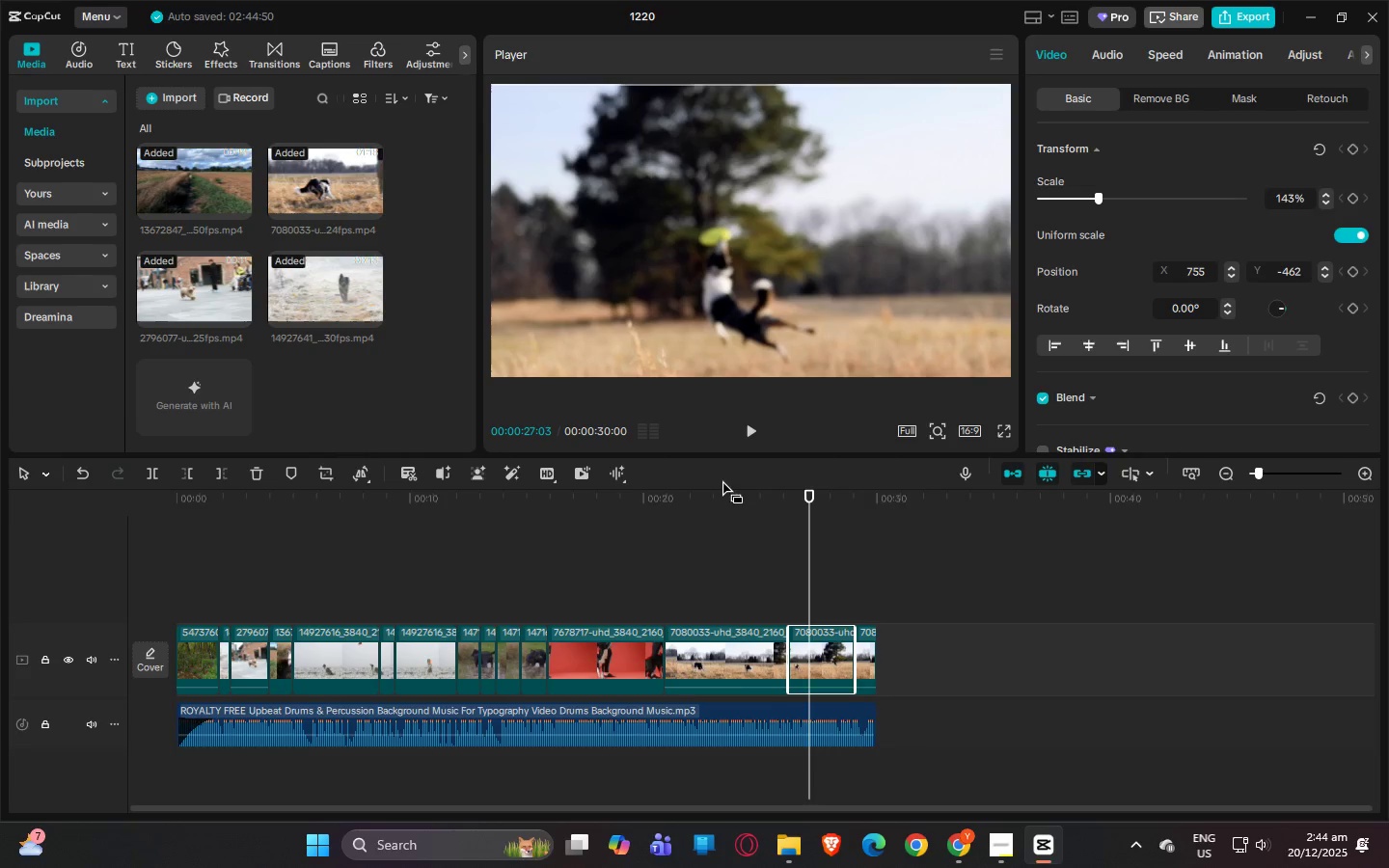 
left_click([741, 489])
 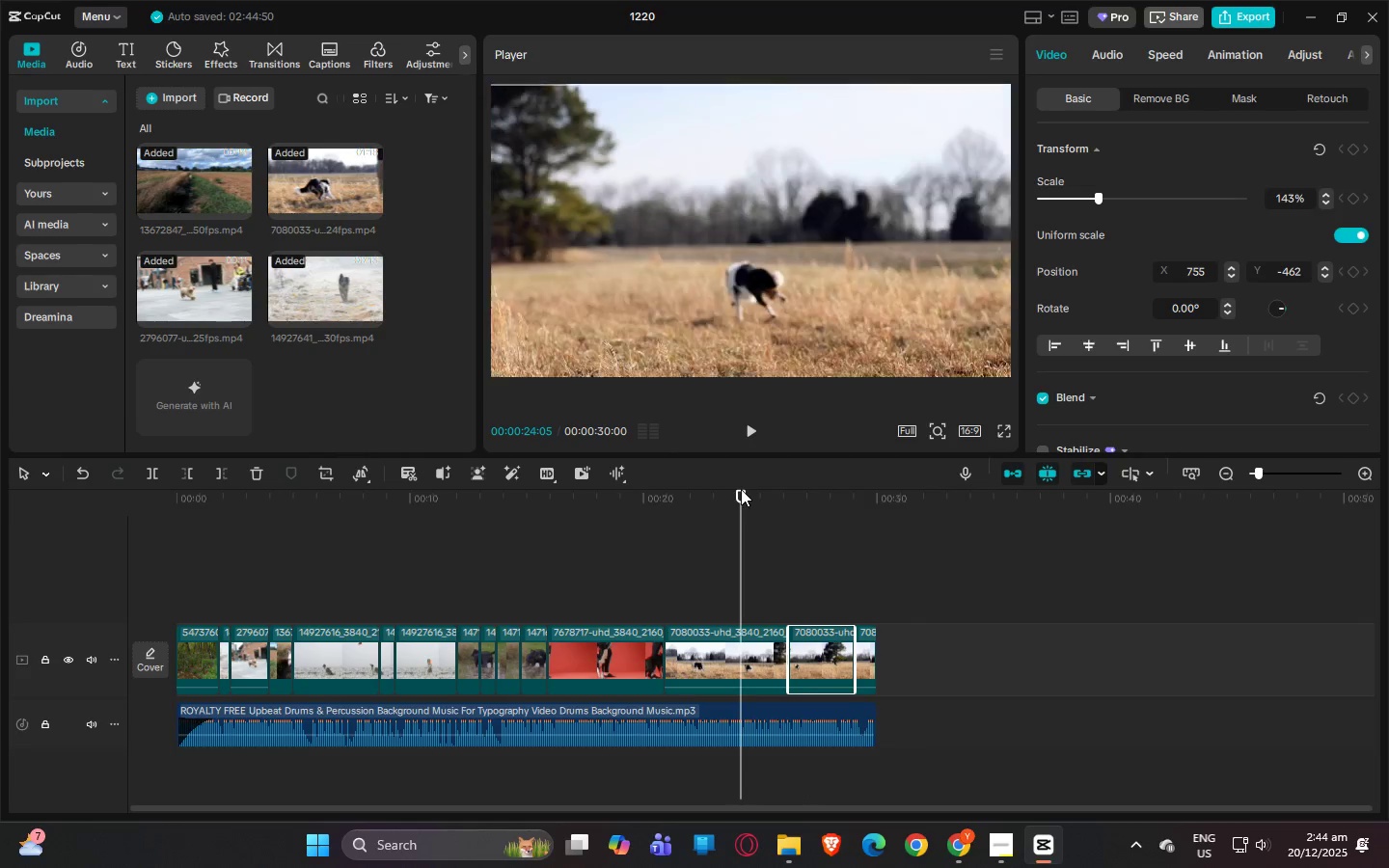 
key(Space)
 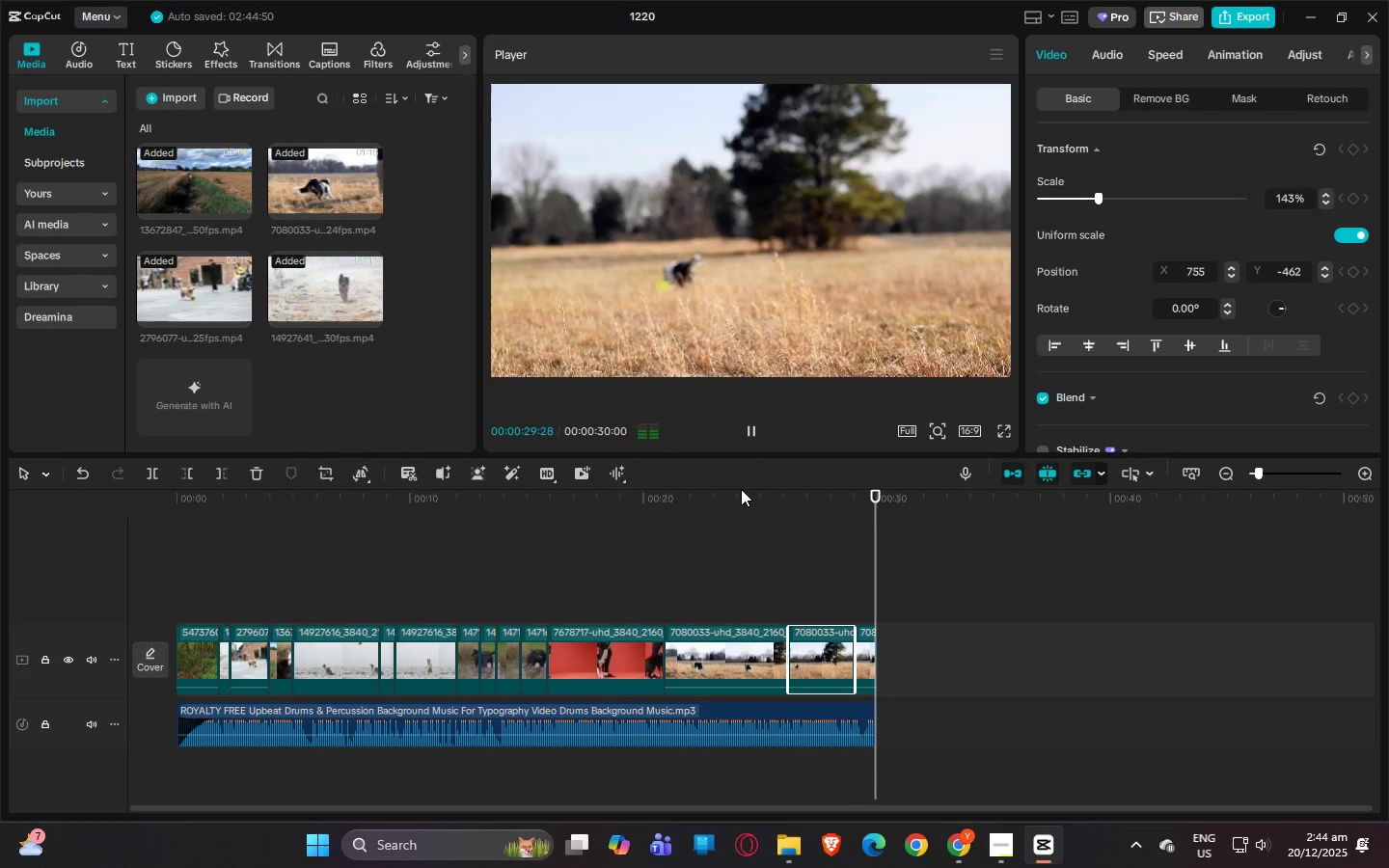 
wait(7.77)
 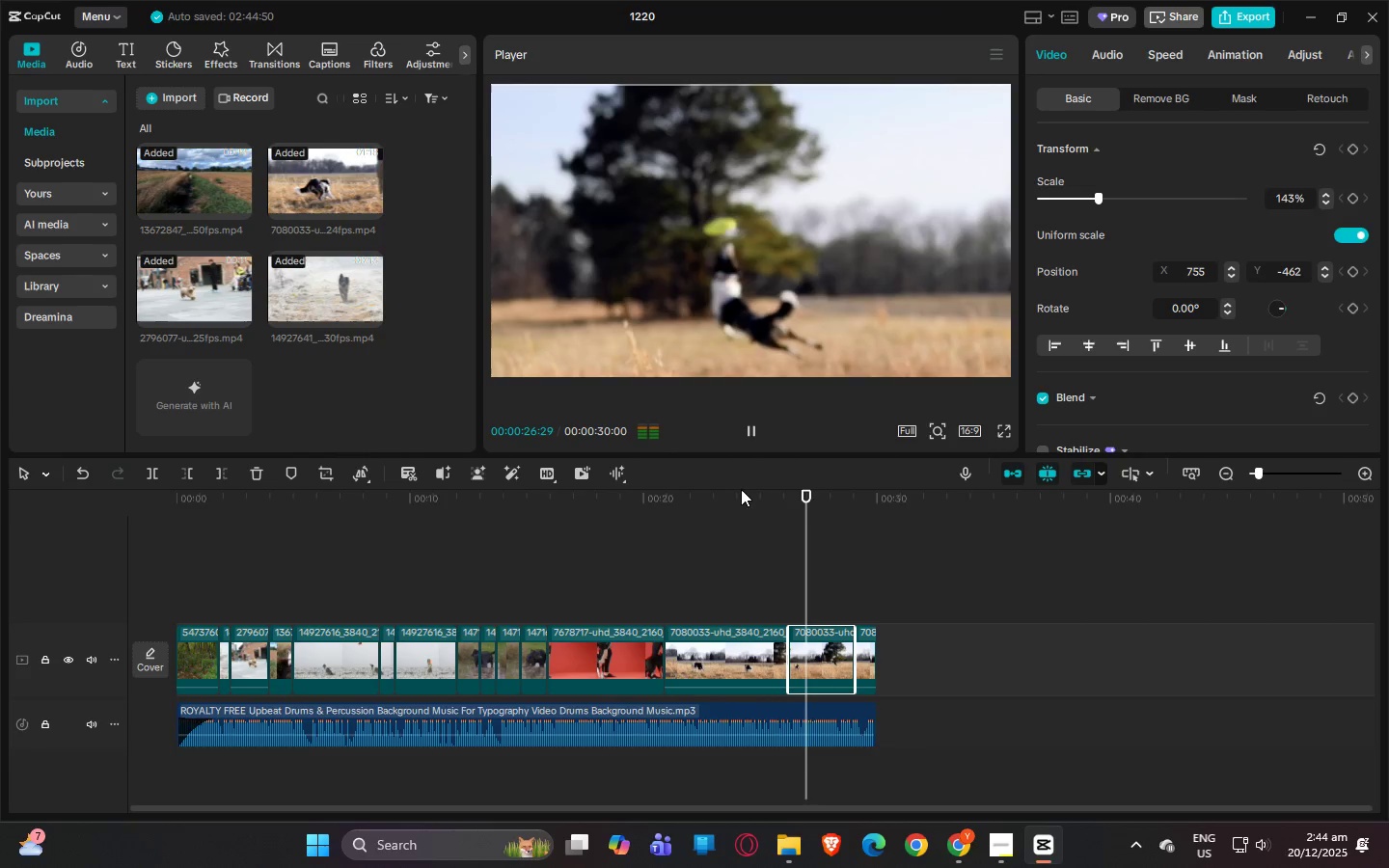 
left_click_drag(start_coordinate=[244, 493], to_coordinate=[139, 492])
 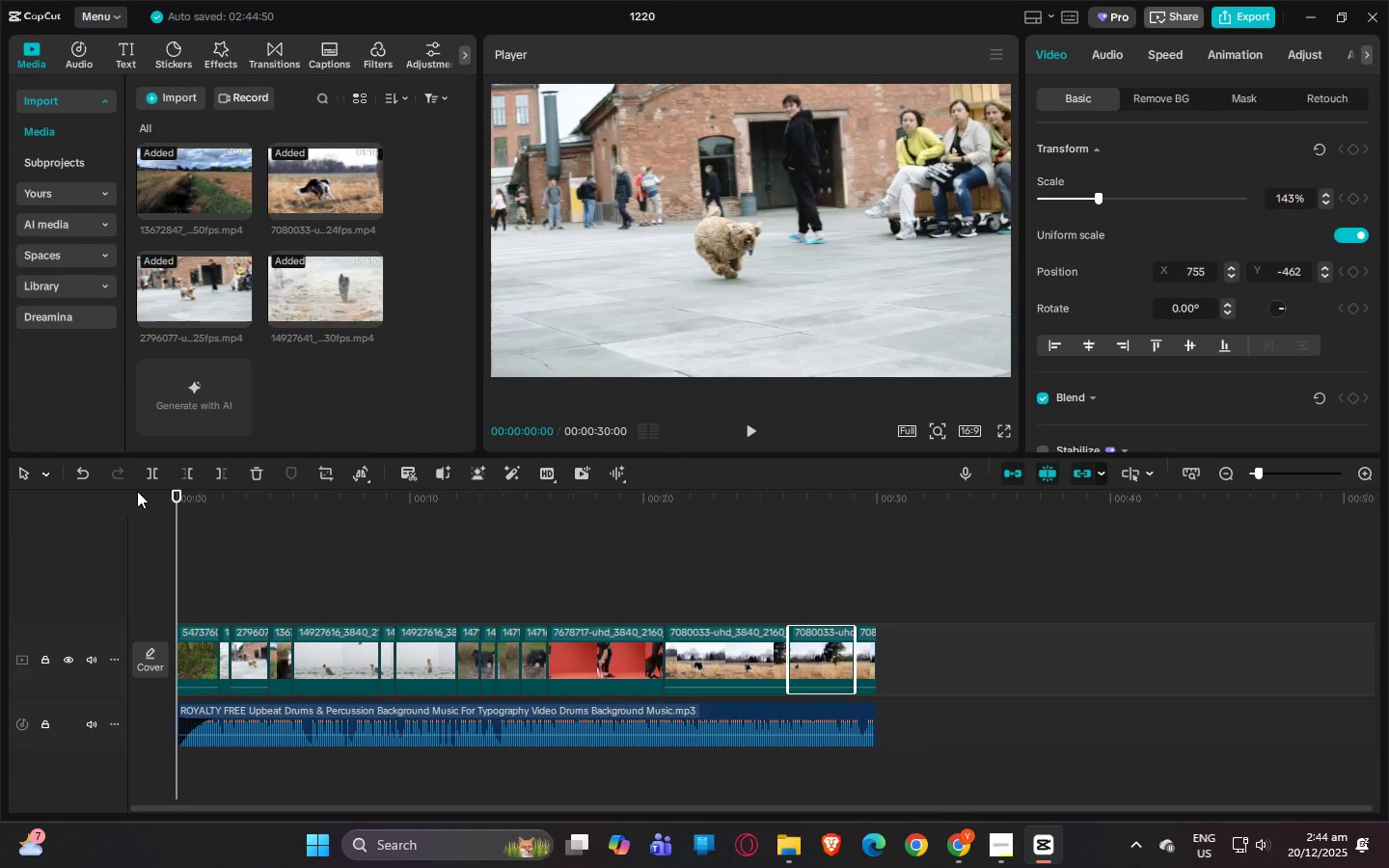 
key(Space)
 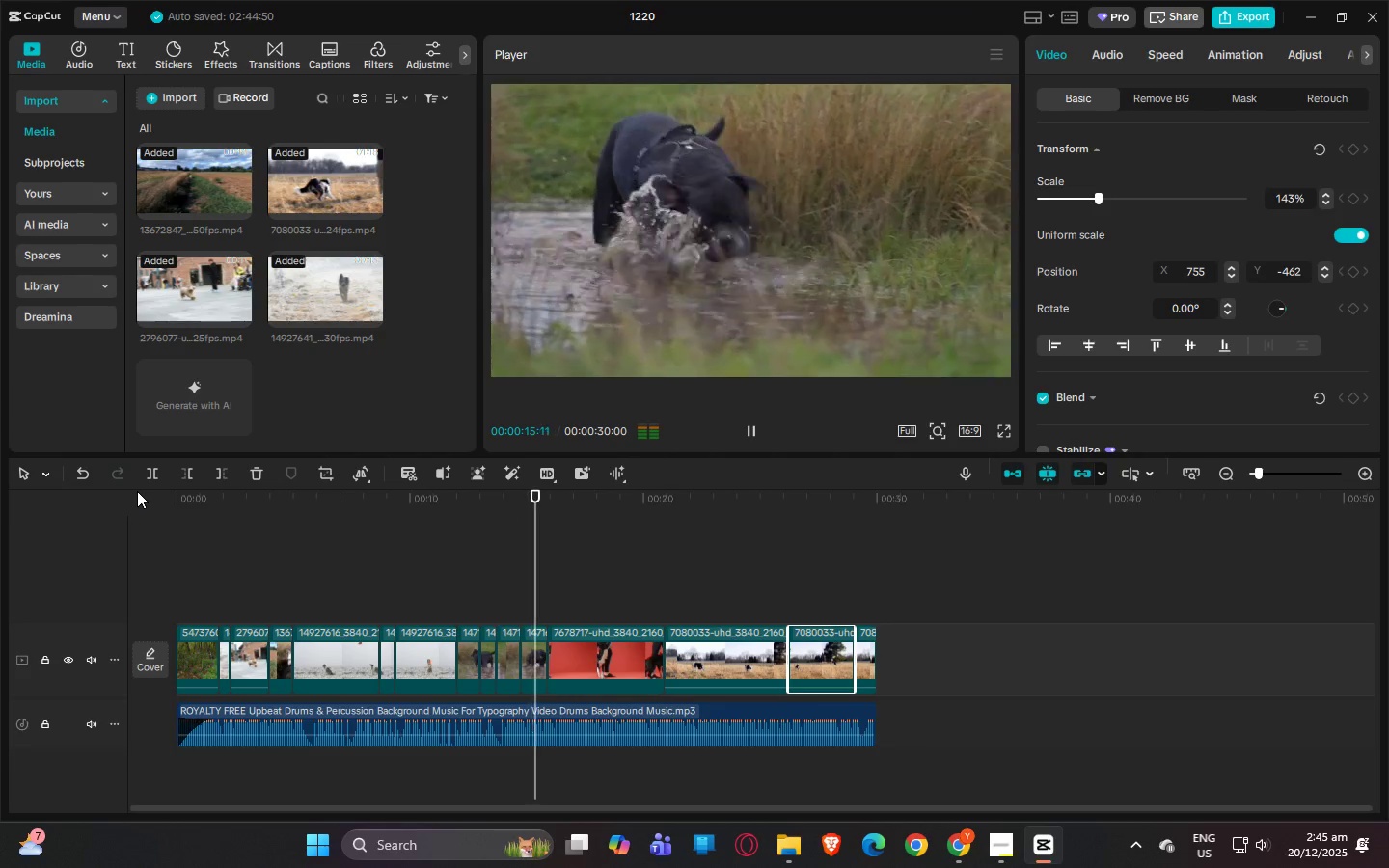 
wait(20.45)
 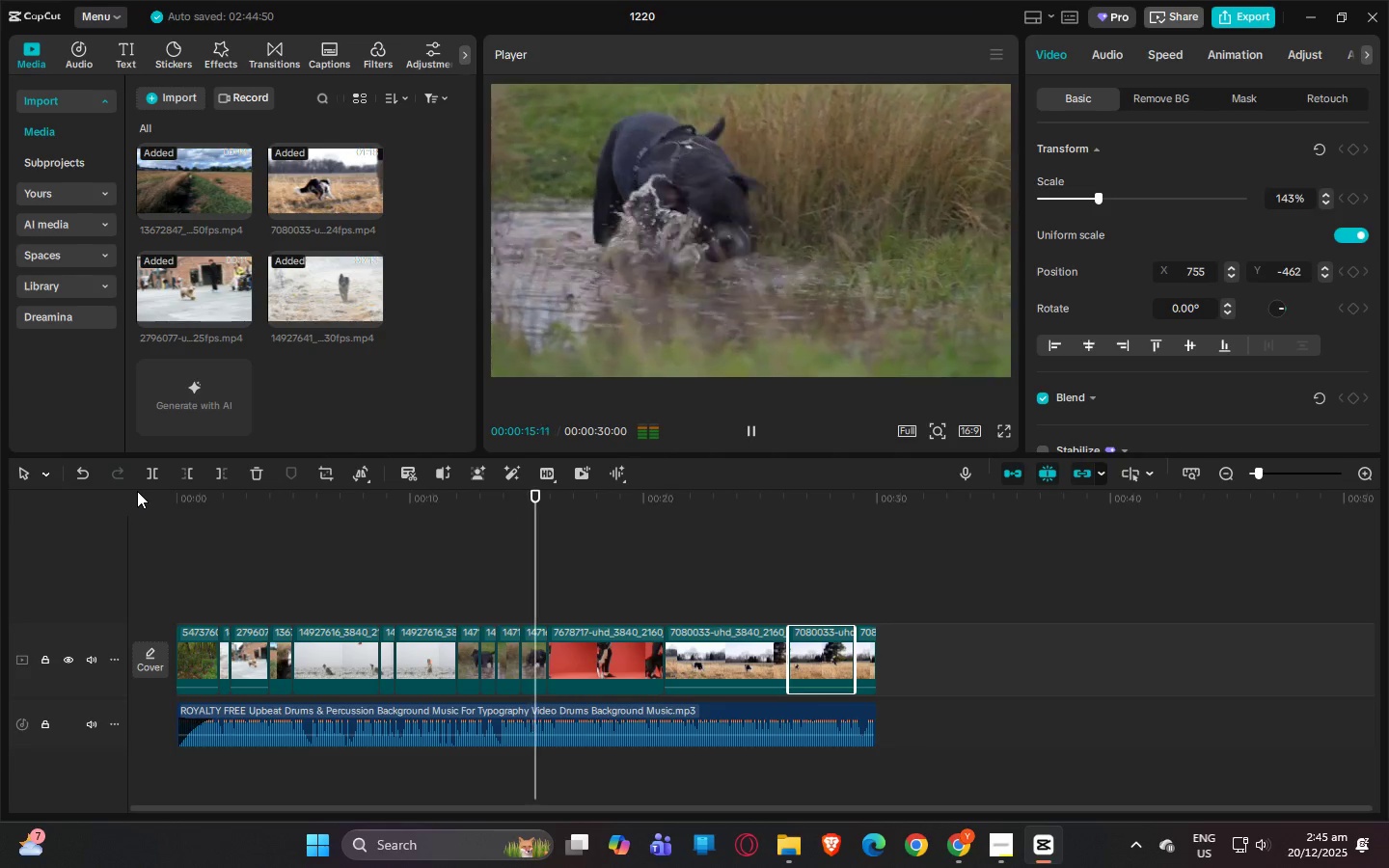 
key(Meta+MetaLeft)
 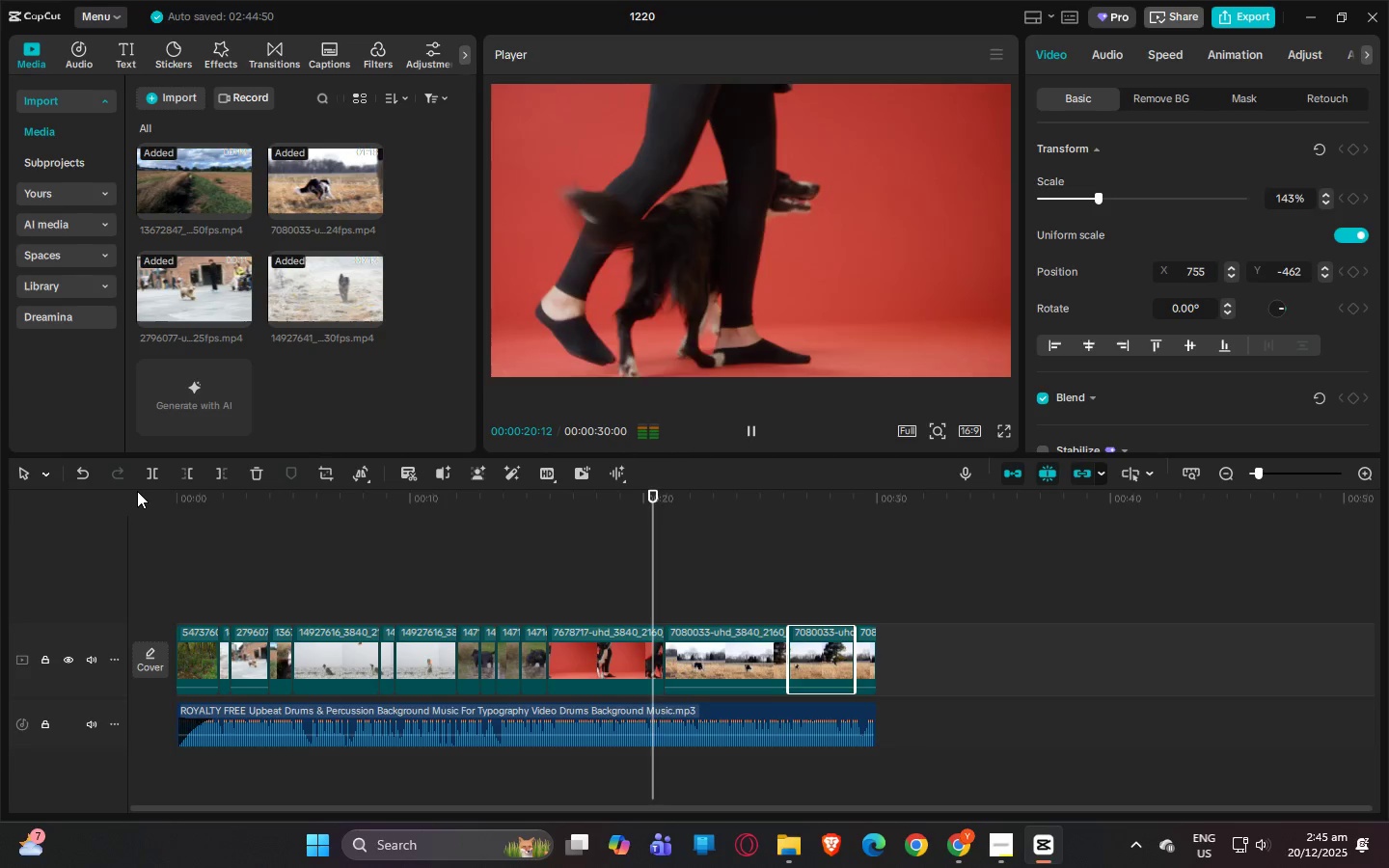 
key(Alt+Meta+AltLeft)
 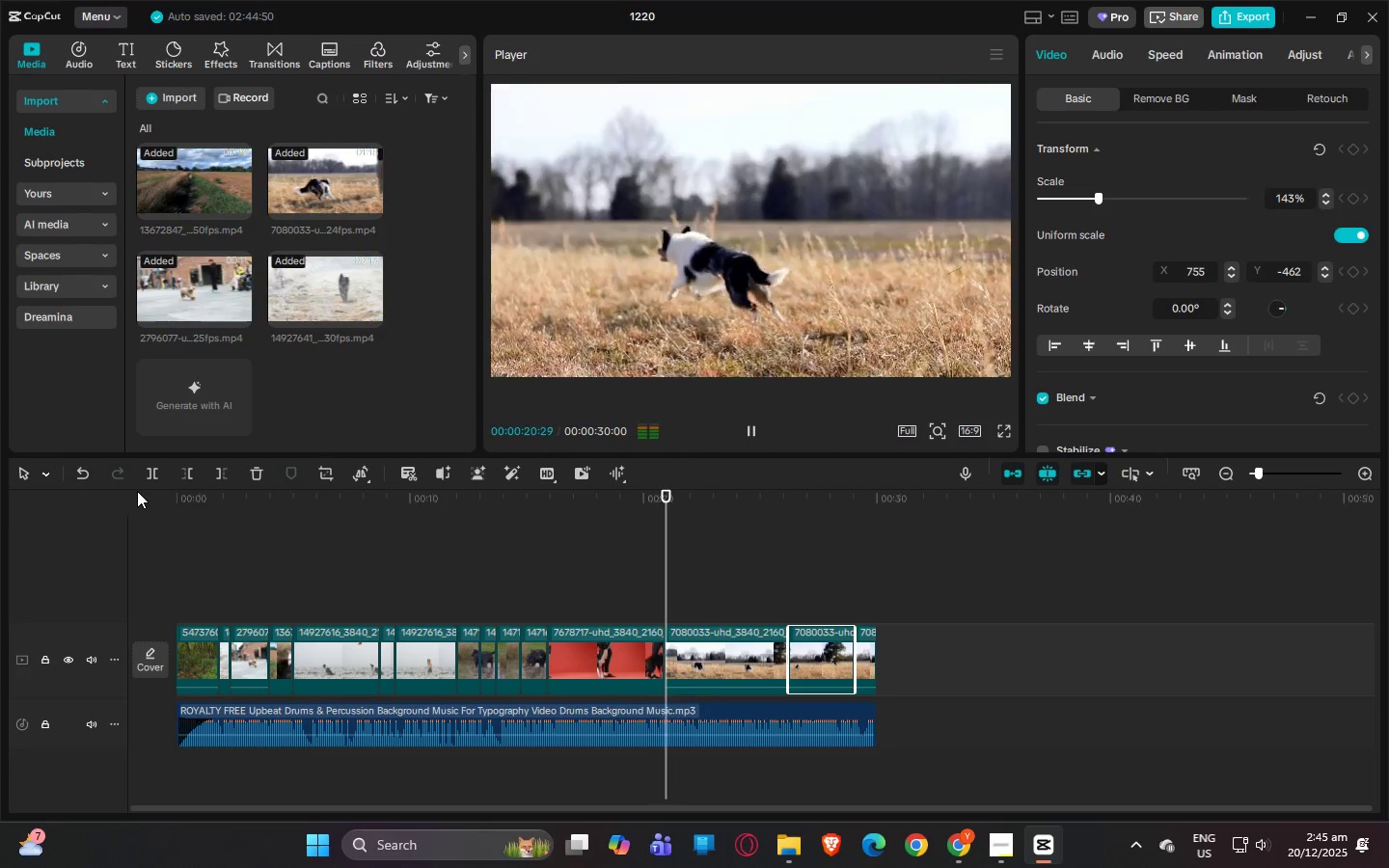 
key(Alt+AltLeft)
 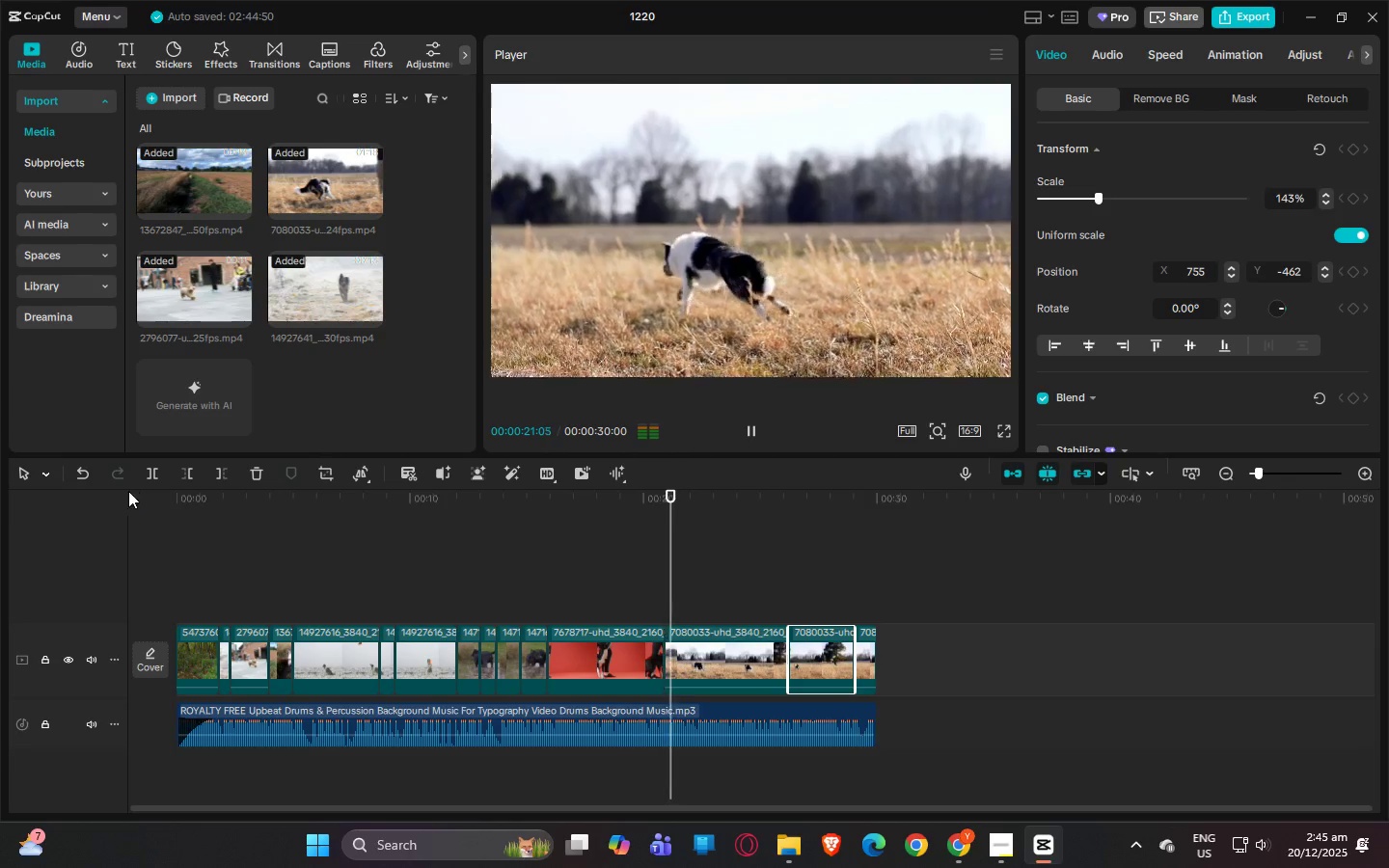 
key(Alt+Tab)